 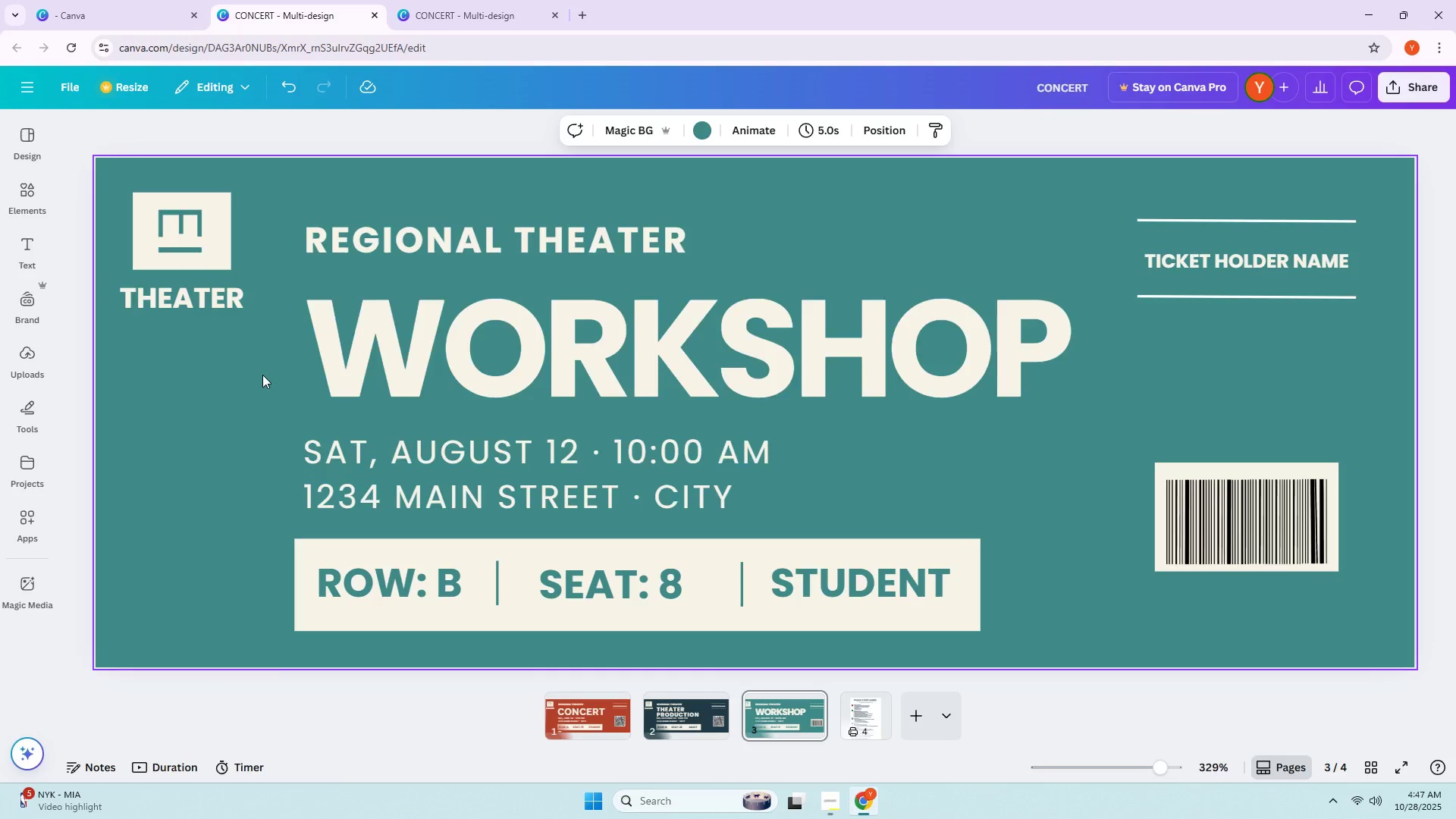 
key(Alt+Tab)
 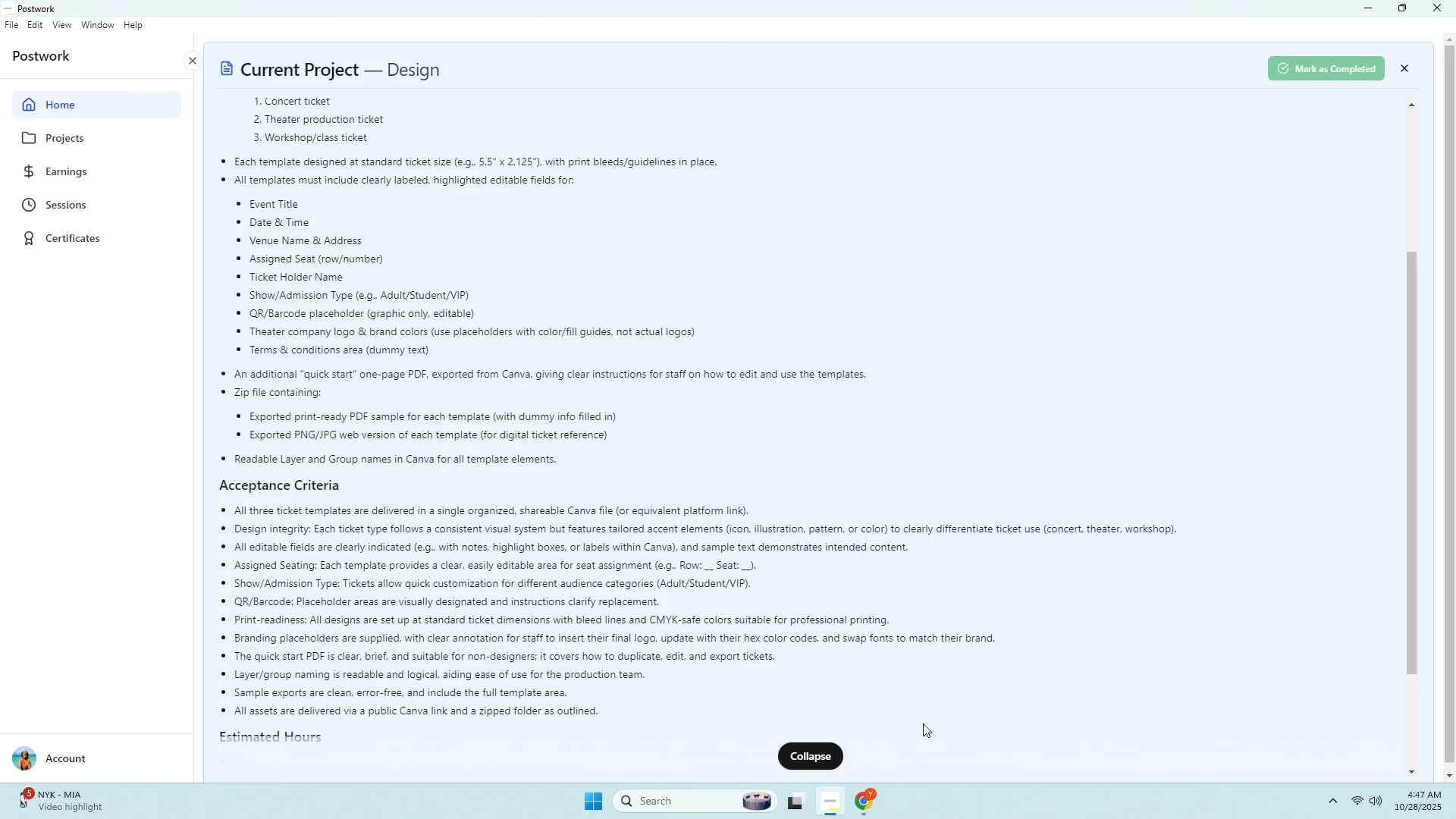 
left_click([814, 754])
 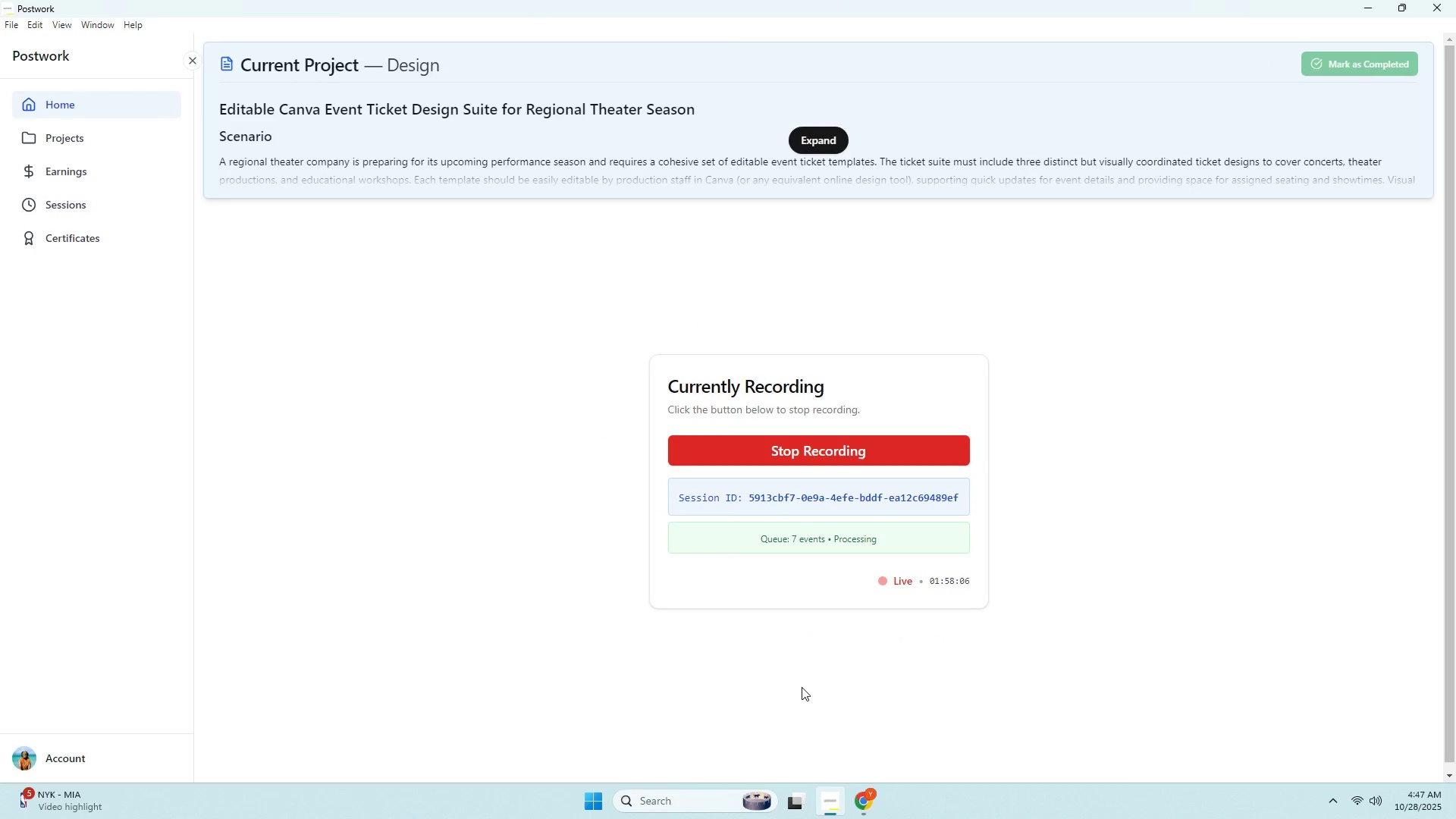 
key(Alt+AltLeft)
 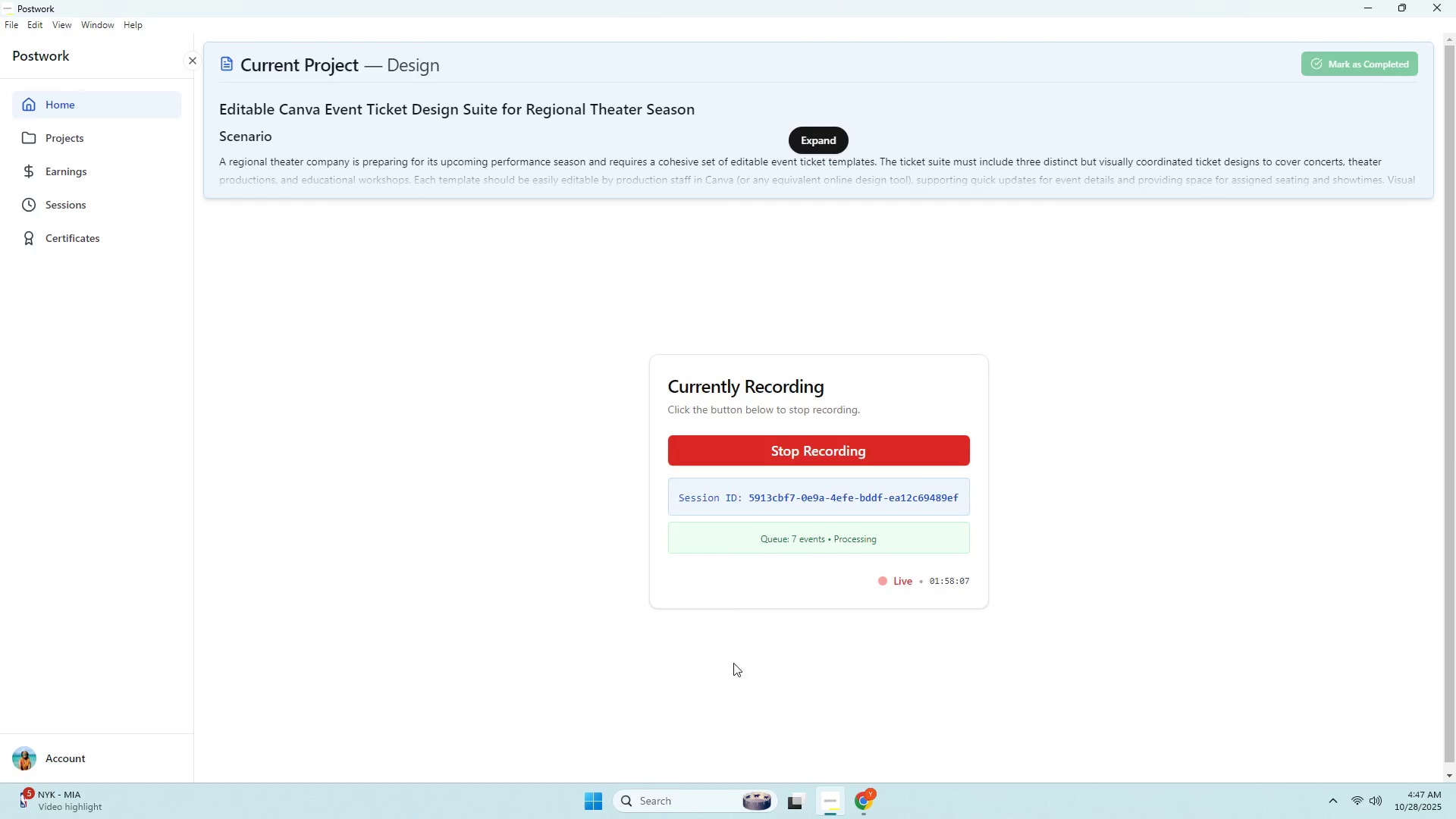 
key(Alt+Tab)
 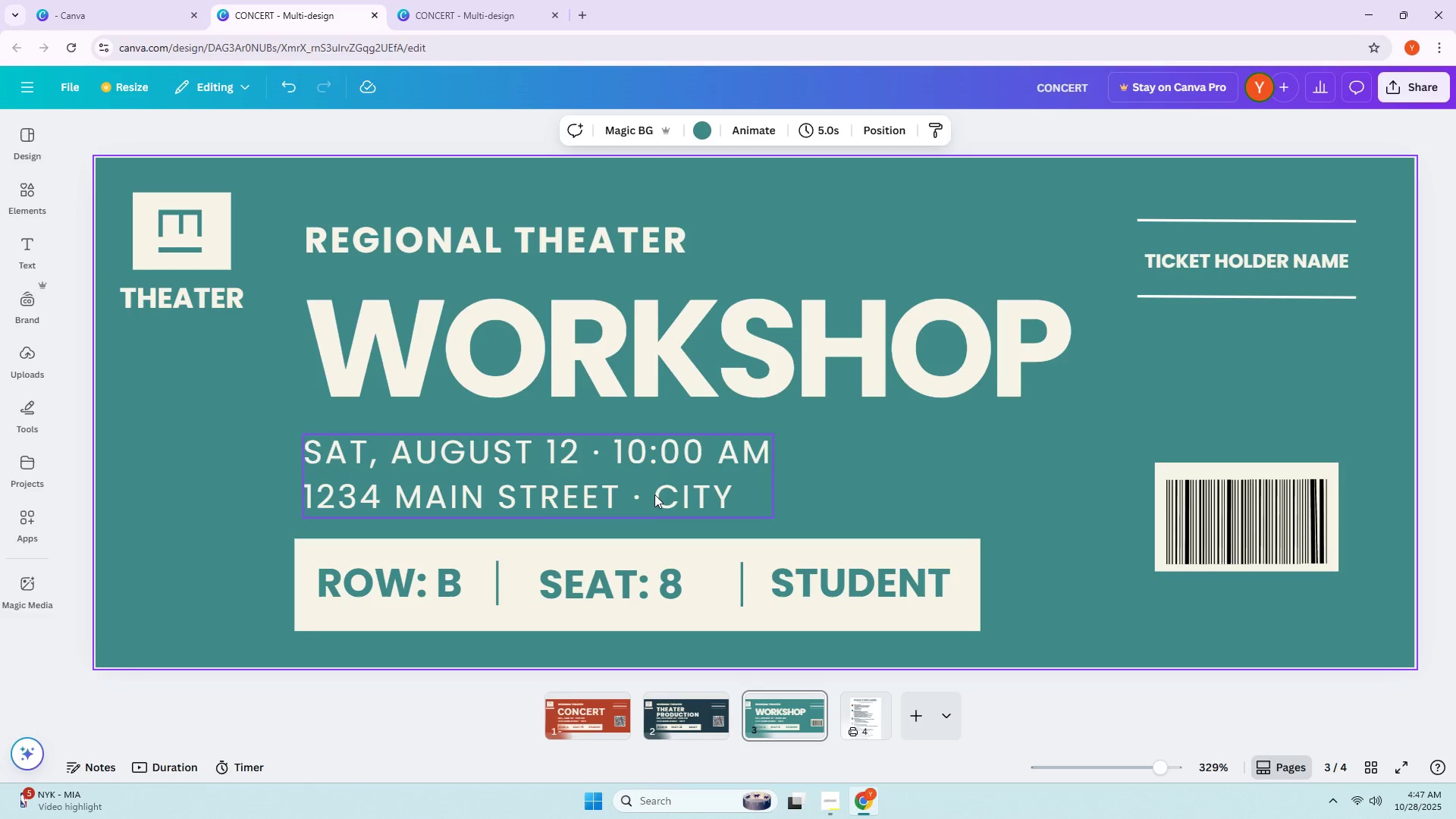 
scroll: coordinate [538, 478], scroll_direction: down, amount: 3.0
 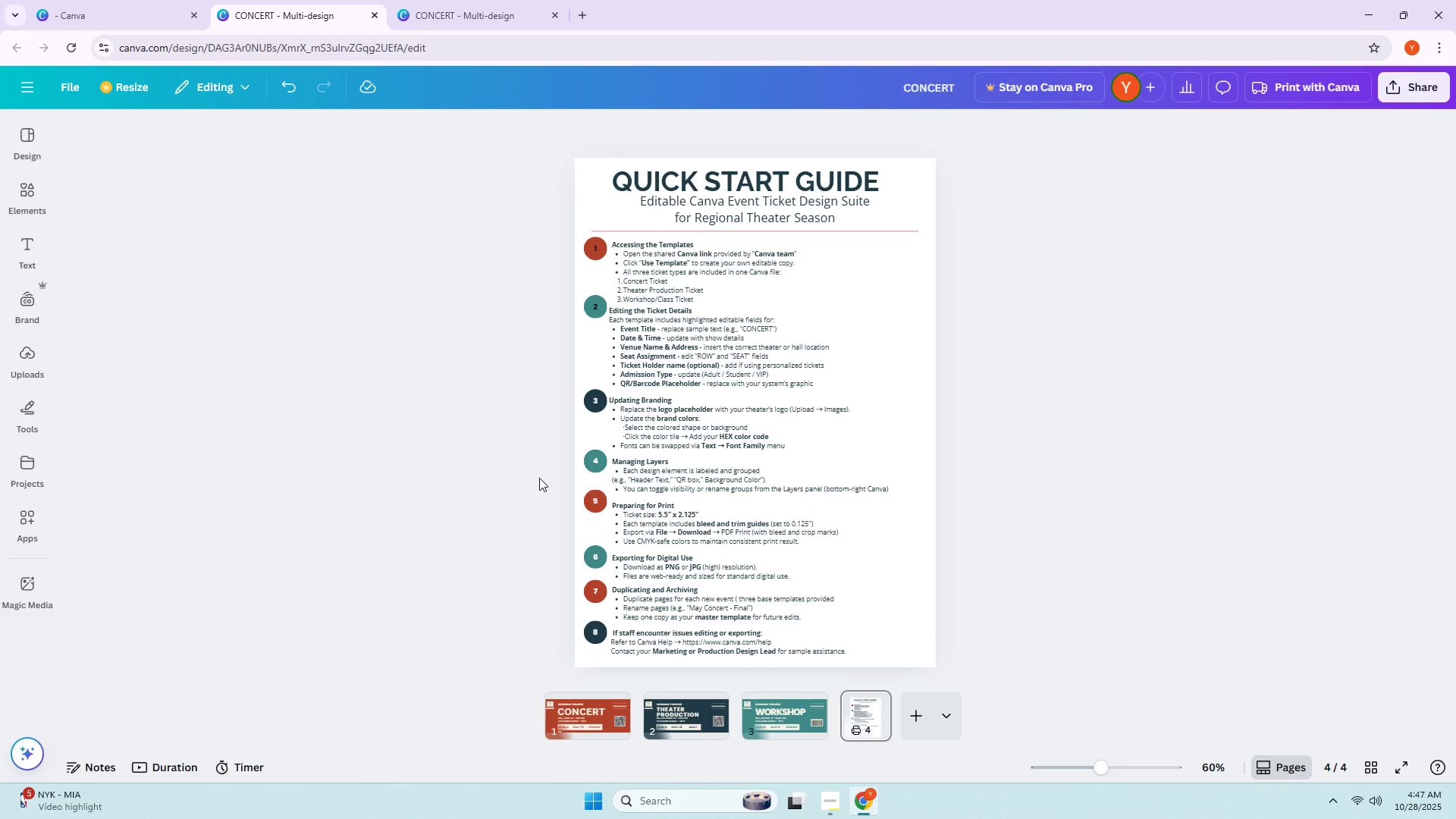 
scroll: coordinate [539, 478], scroll_direction: up, amount: 1.0
 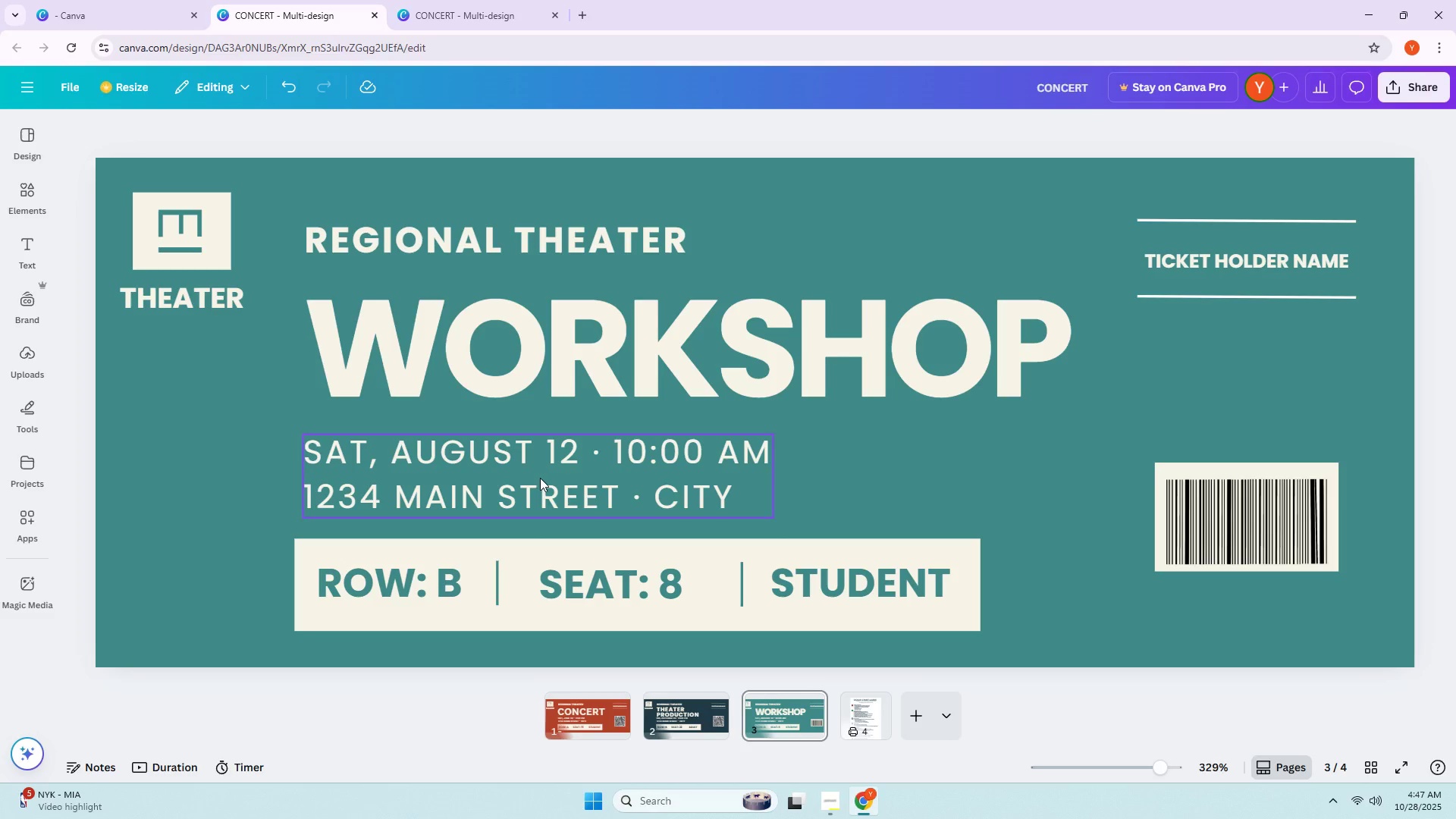 
scroll: coordinate [540, 479], scroll_direction: down, amount: 1.0
 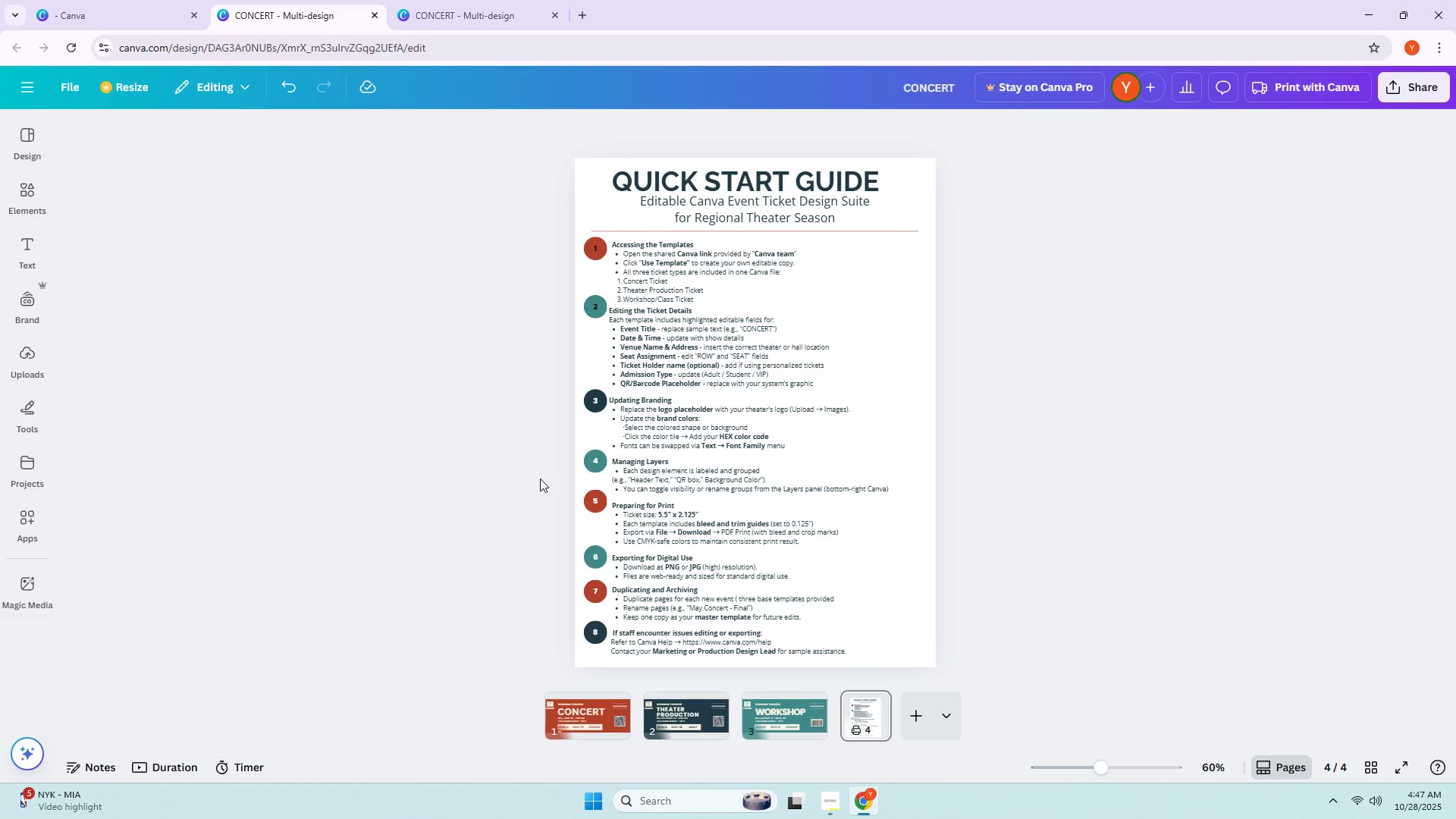 
scroll: coordinate [540, 479], scroll_direction: up, amount: 1.0
 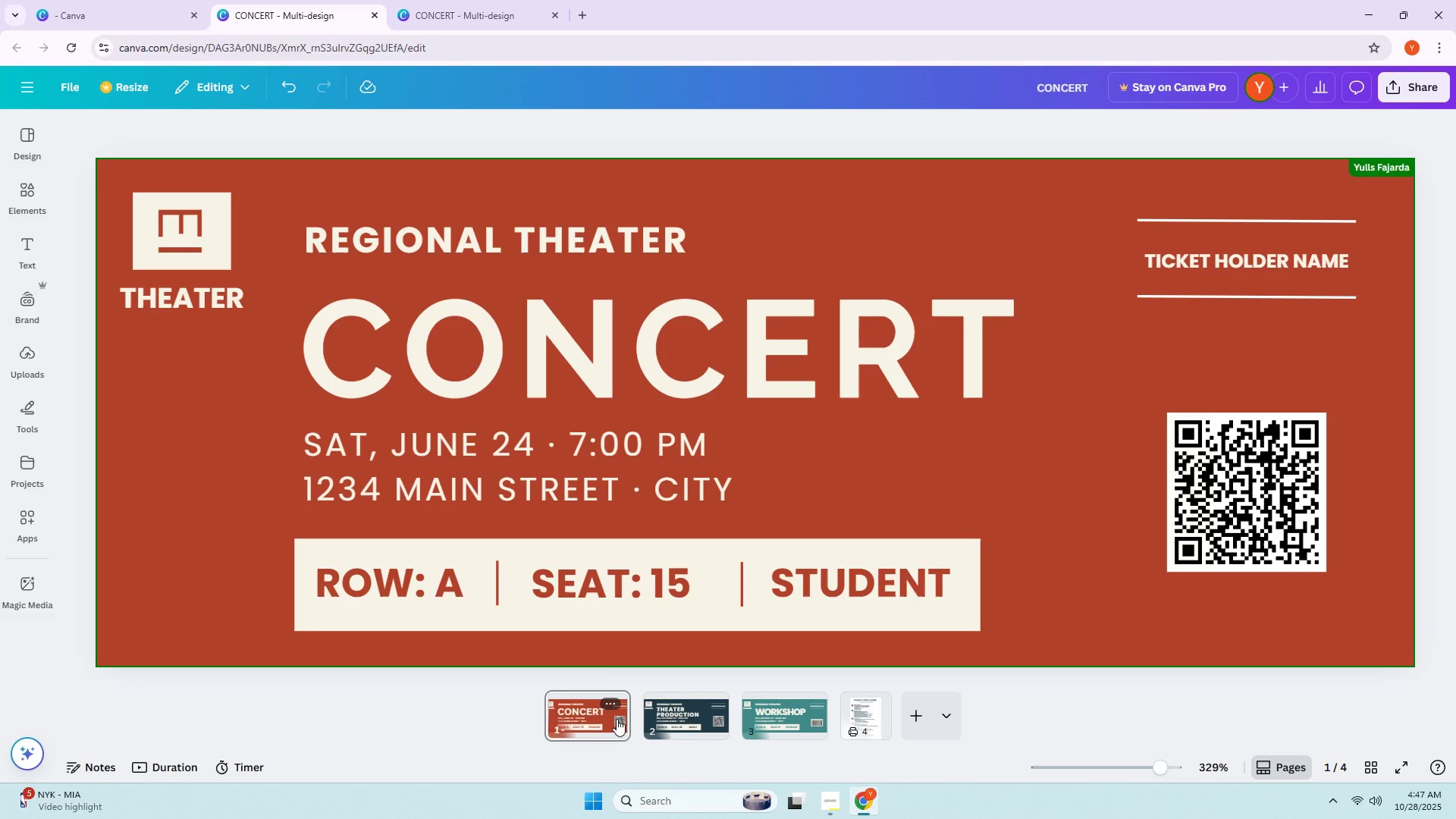 
left_click([613, 705])
 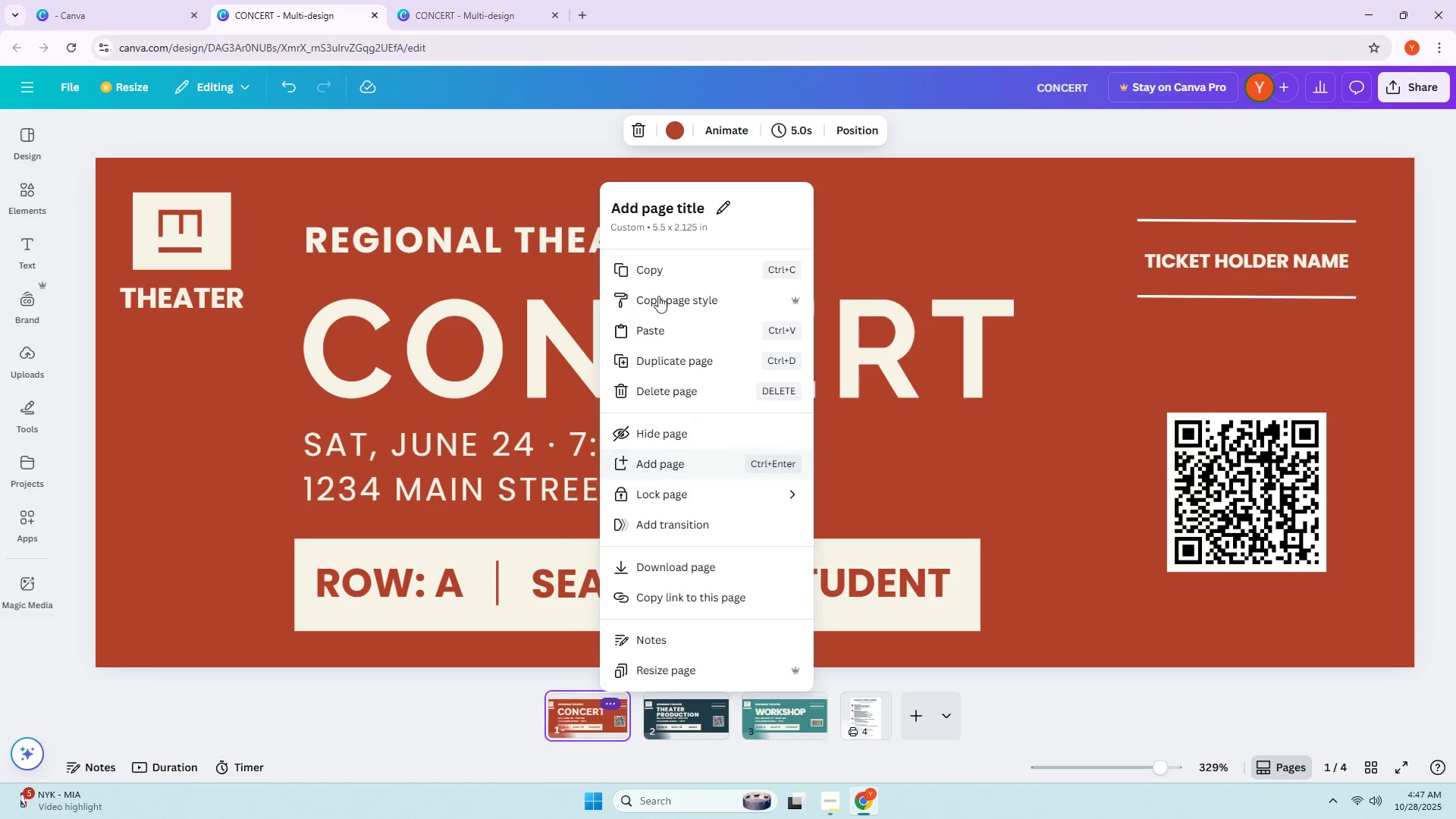 
left_click([676, 204])
 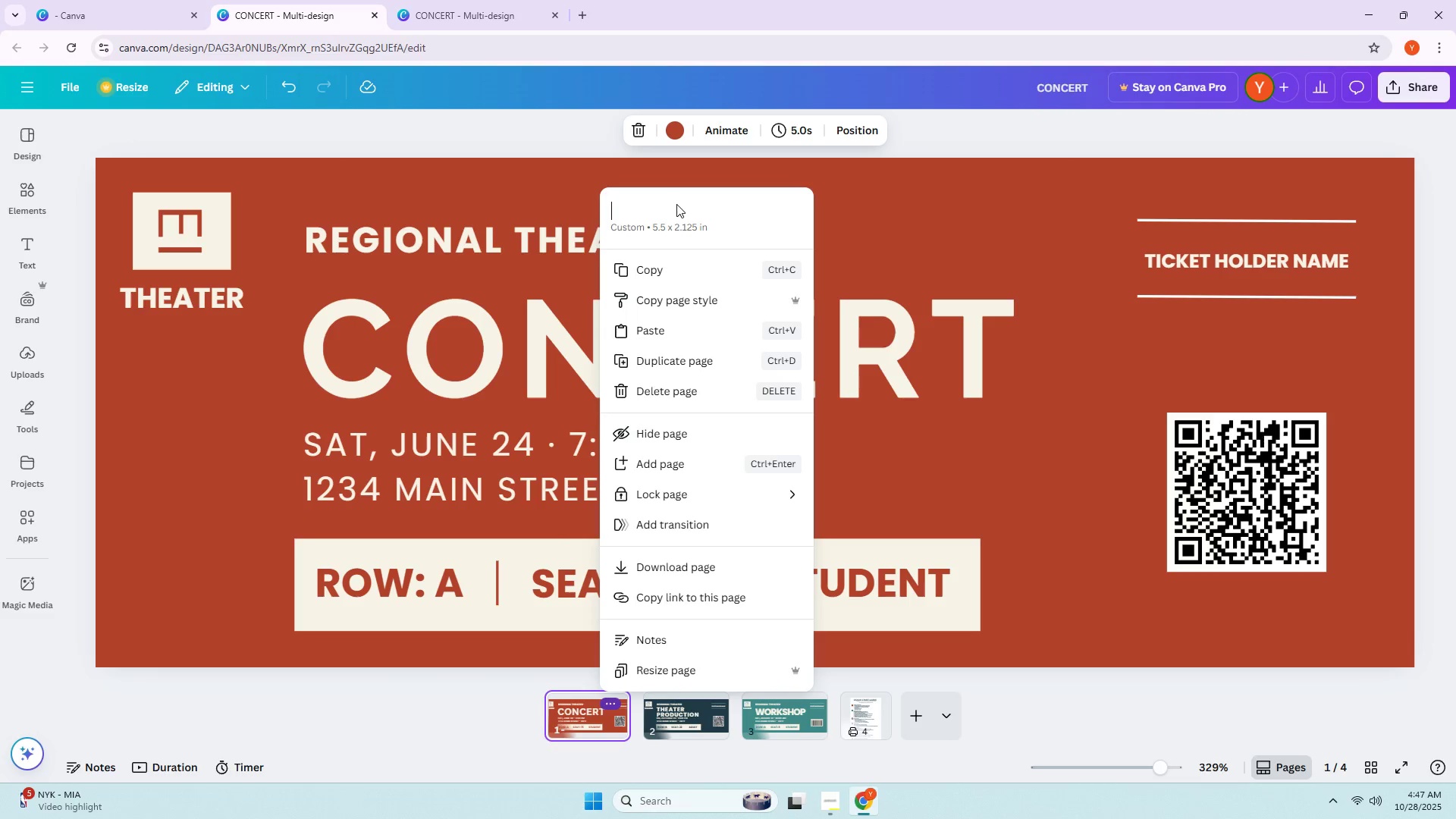 
type(01_co)
key(Backspace)
key(Backspace)
type(COn)
key(Backspace)
key(Backspace)
type(oncert))
key(Backspace)
type(_Tock)
key(Backspace)
key(Backspace)
key(Backspace)
type(icket))
key(Backspace)
type(_TE)
key(Backspace)
type(emplate)
 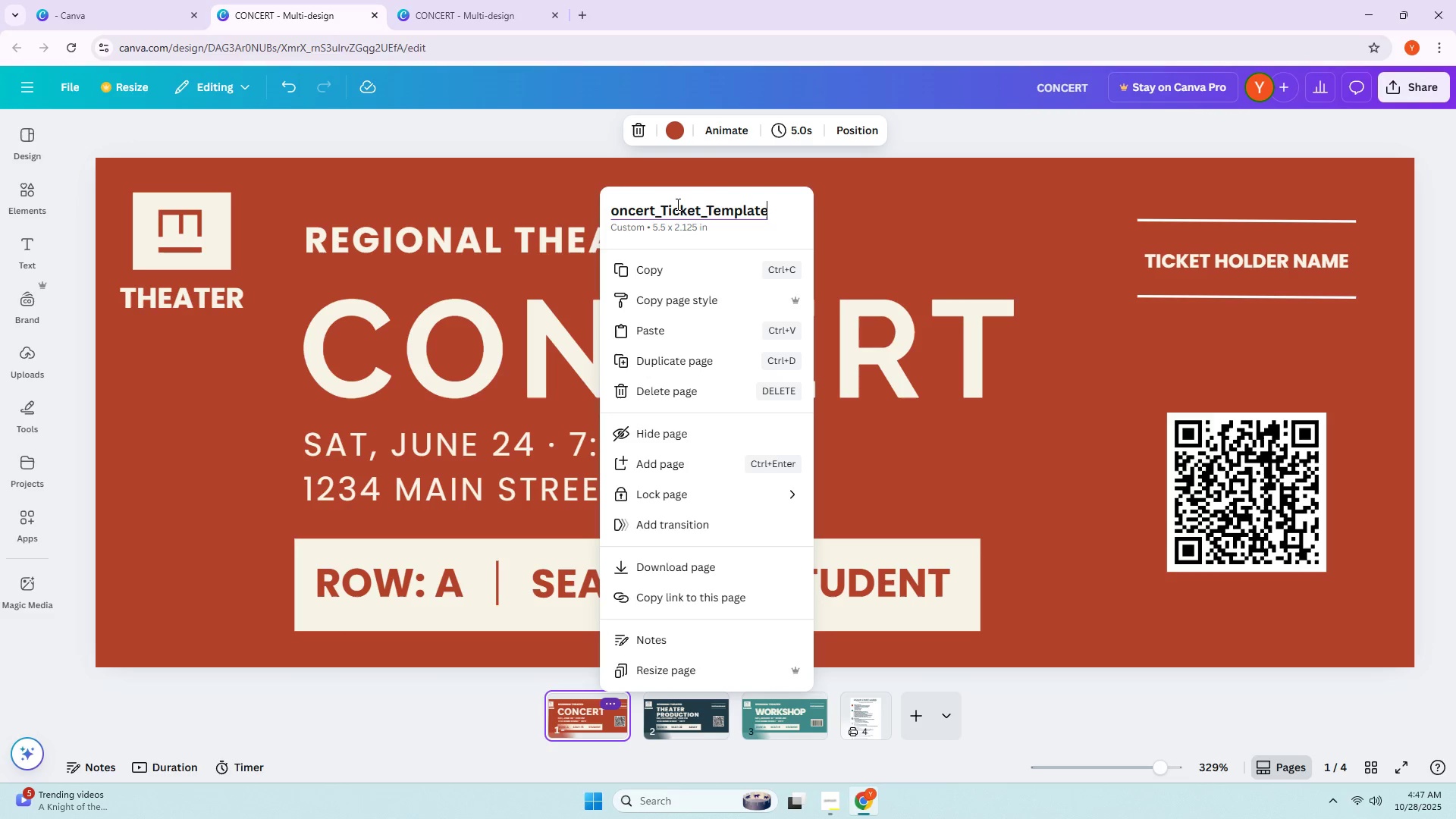 
key(Enter)
 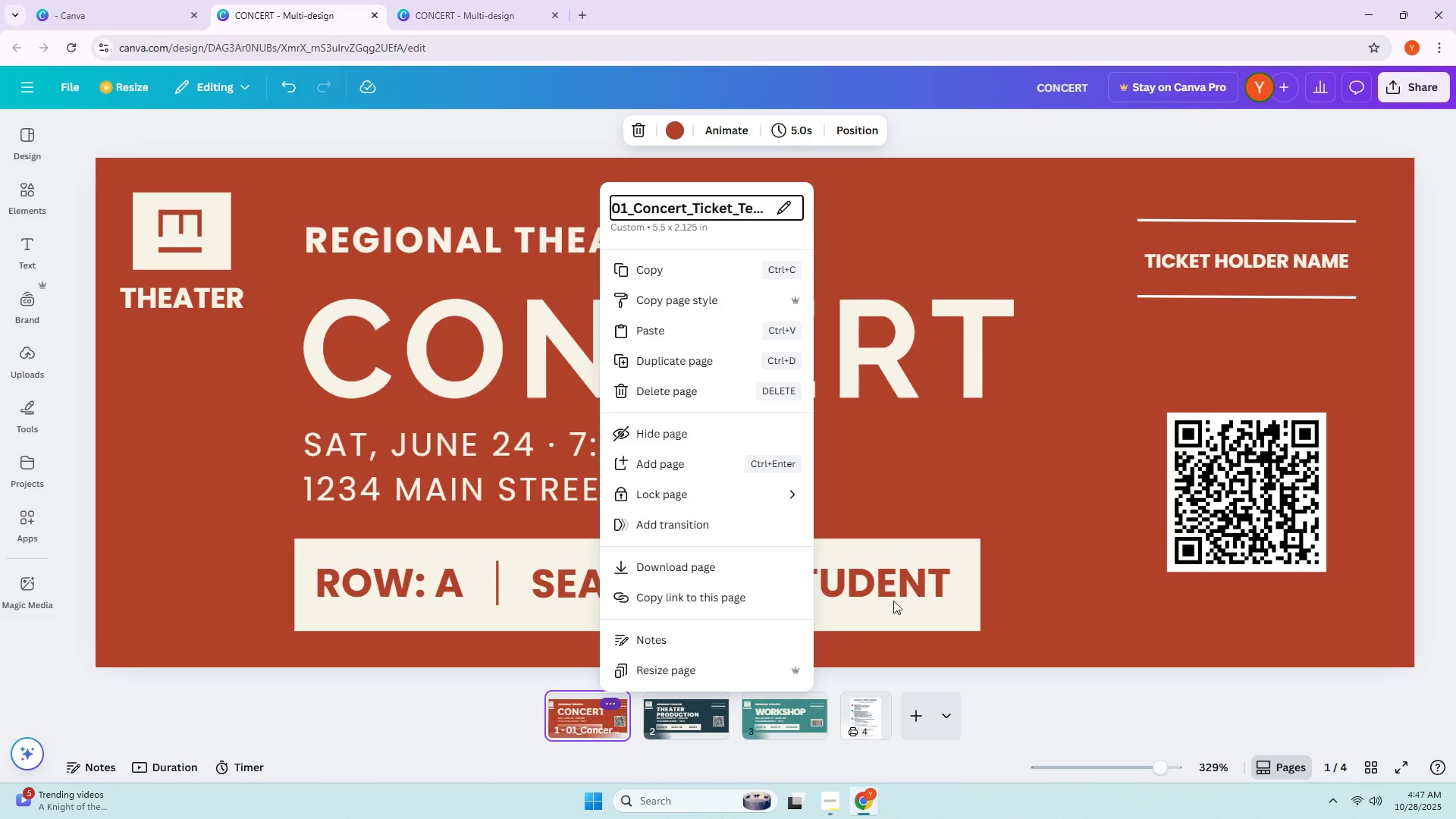 
left_click([915, 482])
 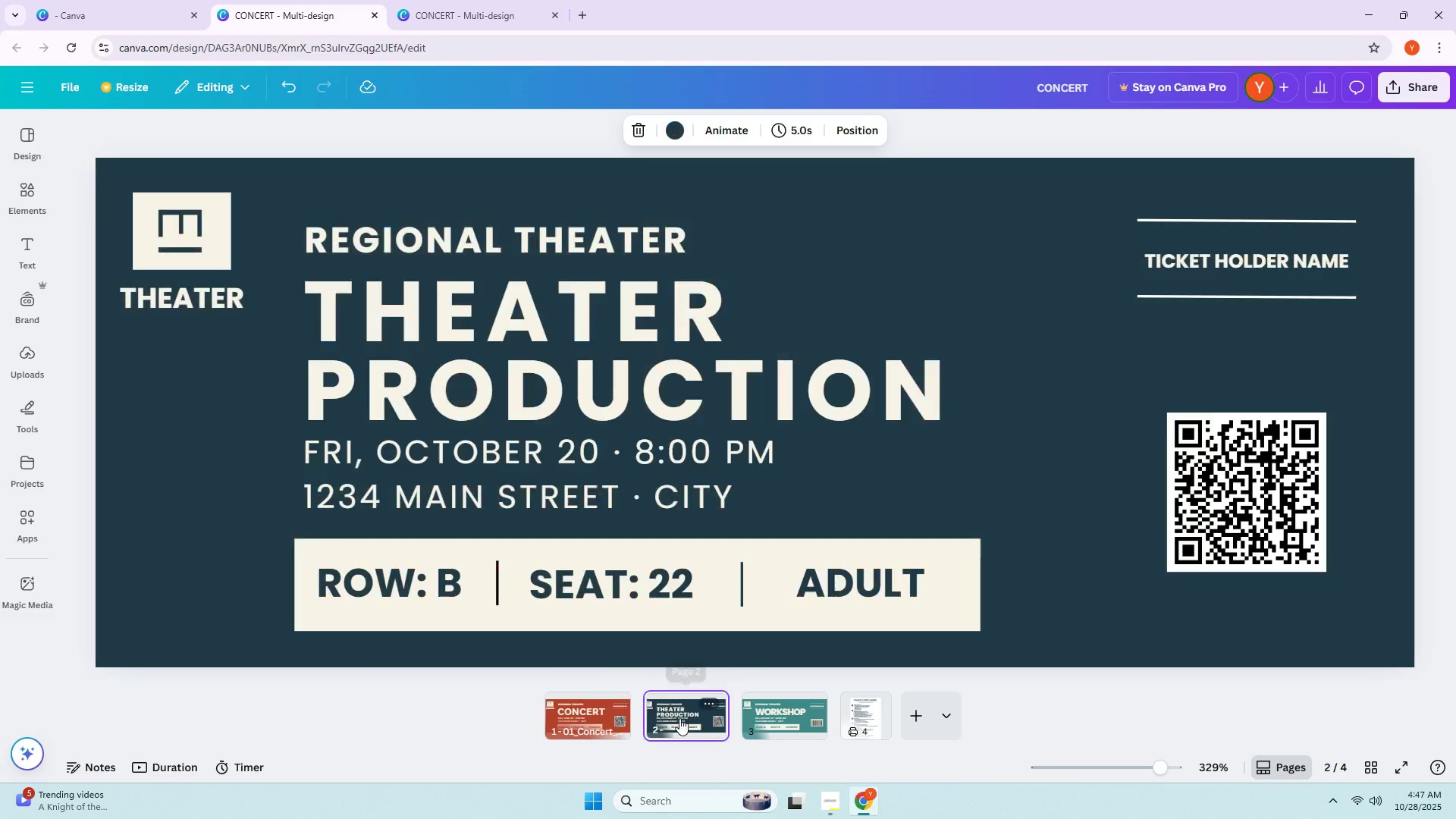 
double_click([705, 707])
 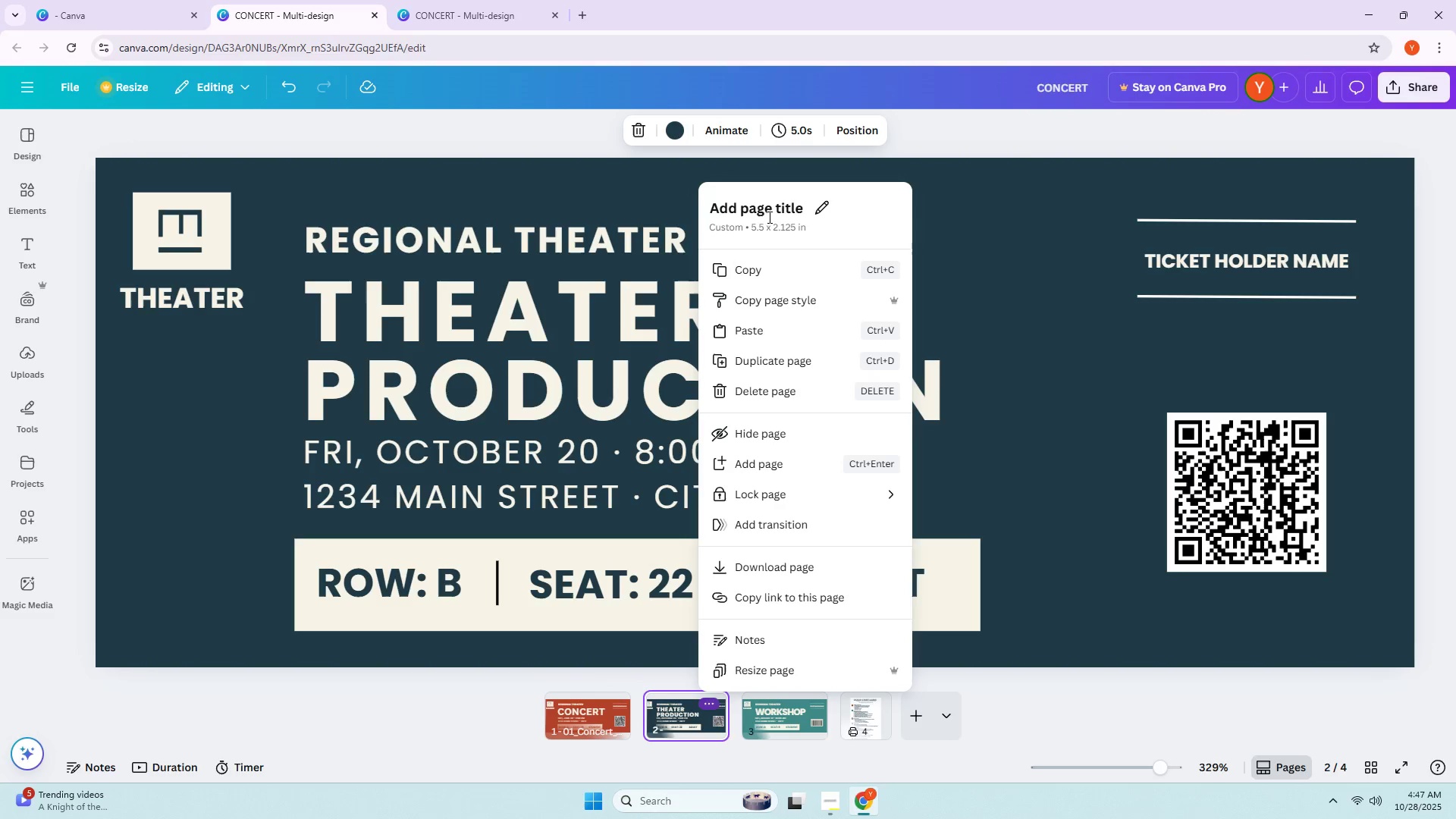 
left_click([768, 209])
 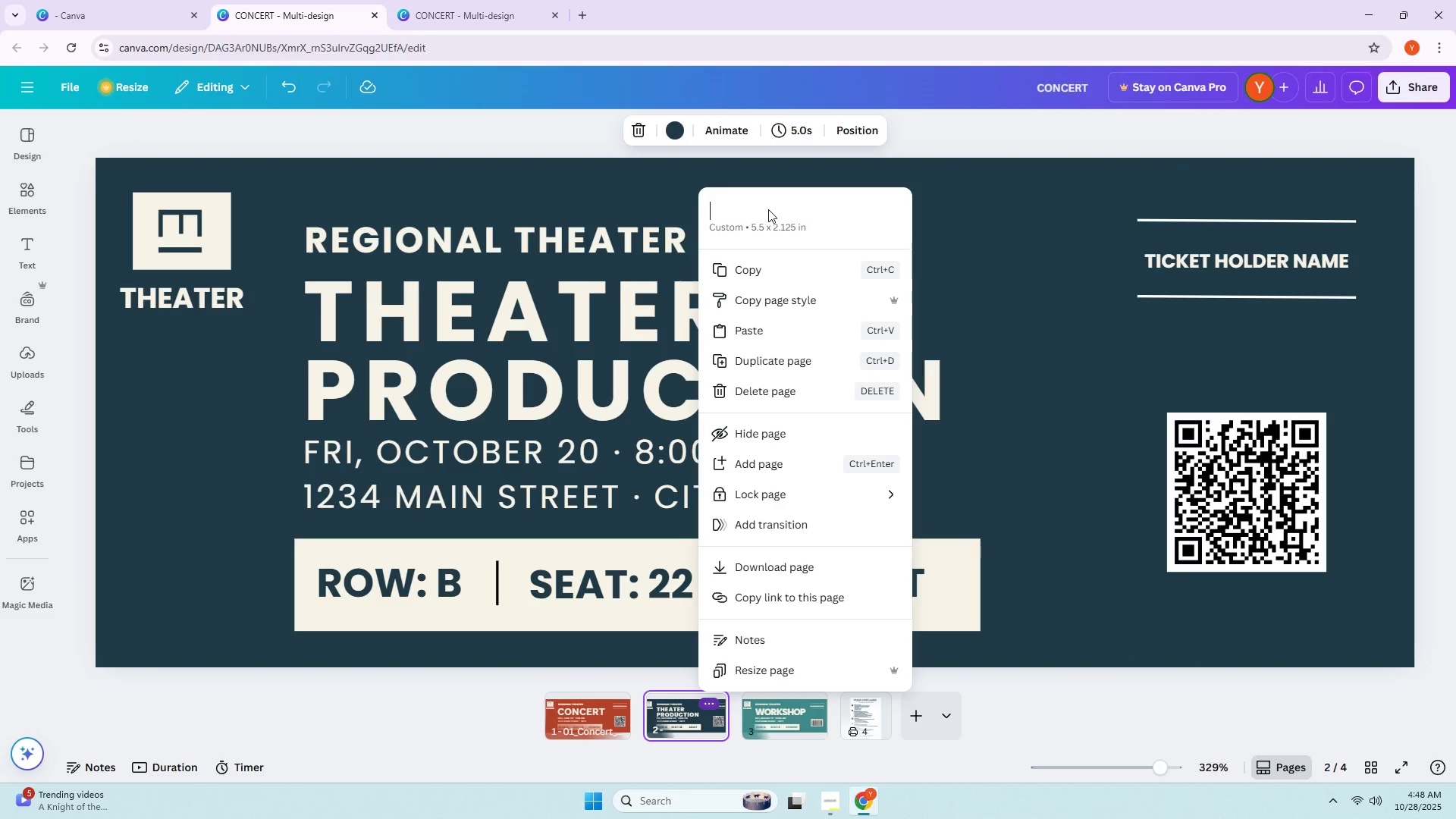 
type(02_Theater_Por)
key(Backspace)
key(Backspace)
type(o)
key(Backspace)
type(roudcito)
key(Backspace)
key(Backspace)
key(Backspace)
key(Backspace)
key(Backspace)
key(Backspace)
type(duction_Toce)
key(Backspace)
key(Backspace)
key(Backspace)
type(c)
key(Backspace)
type(iket)
key(Backspace)
key(Backspace)
key(Backspace)
type(cket)
 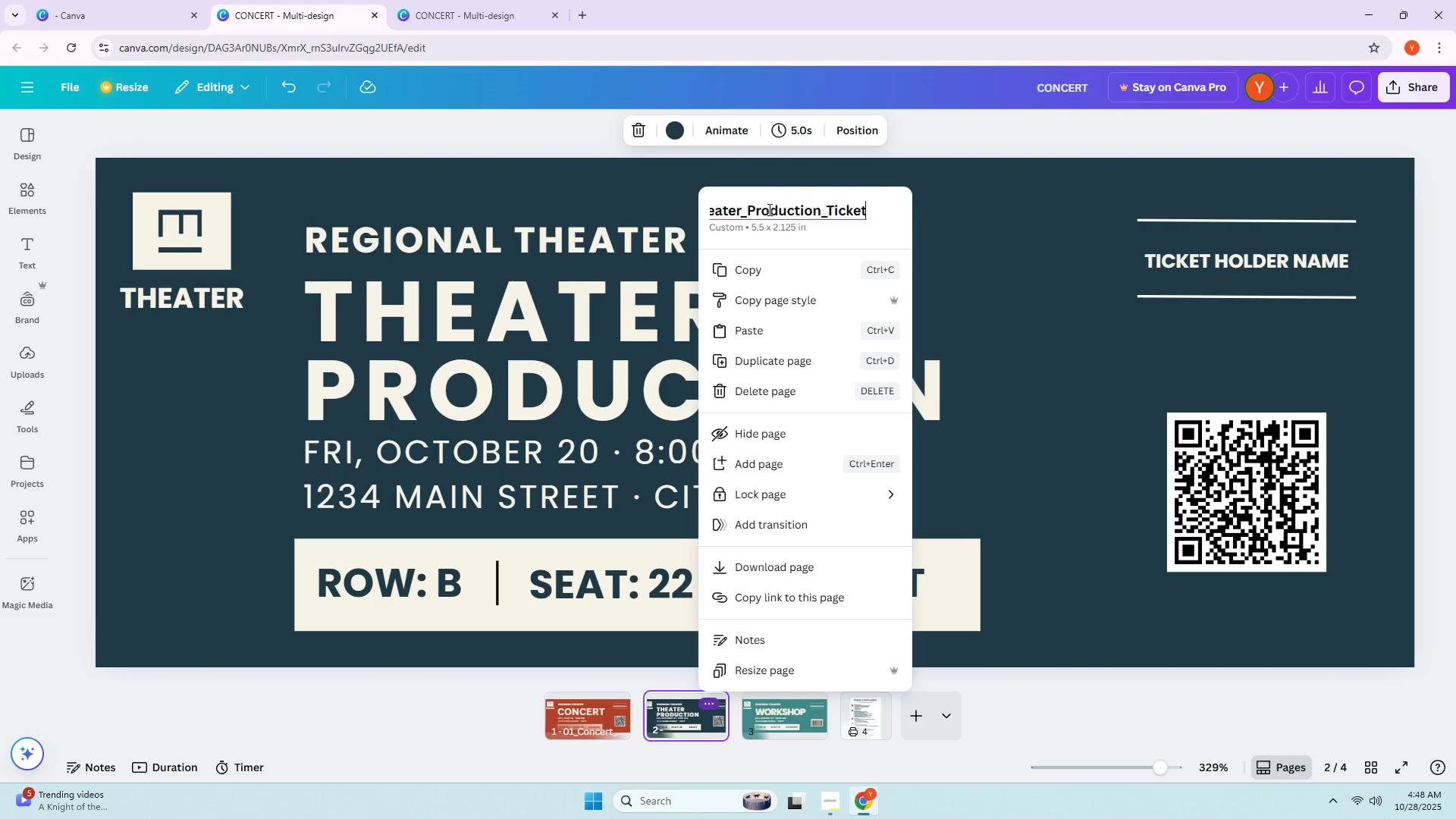 
hold_key(key=ShiftRight, duration=0.61)
 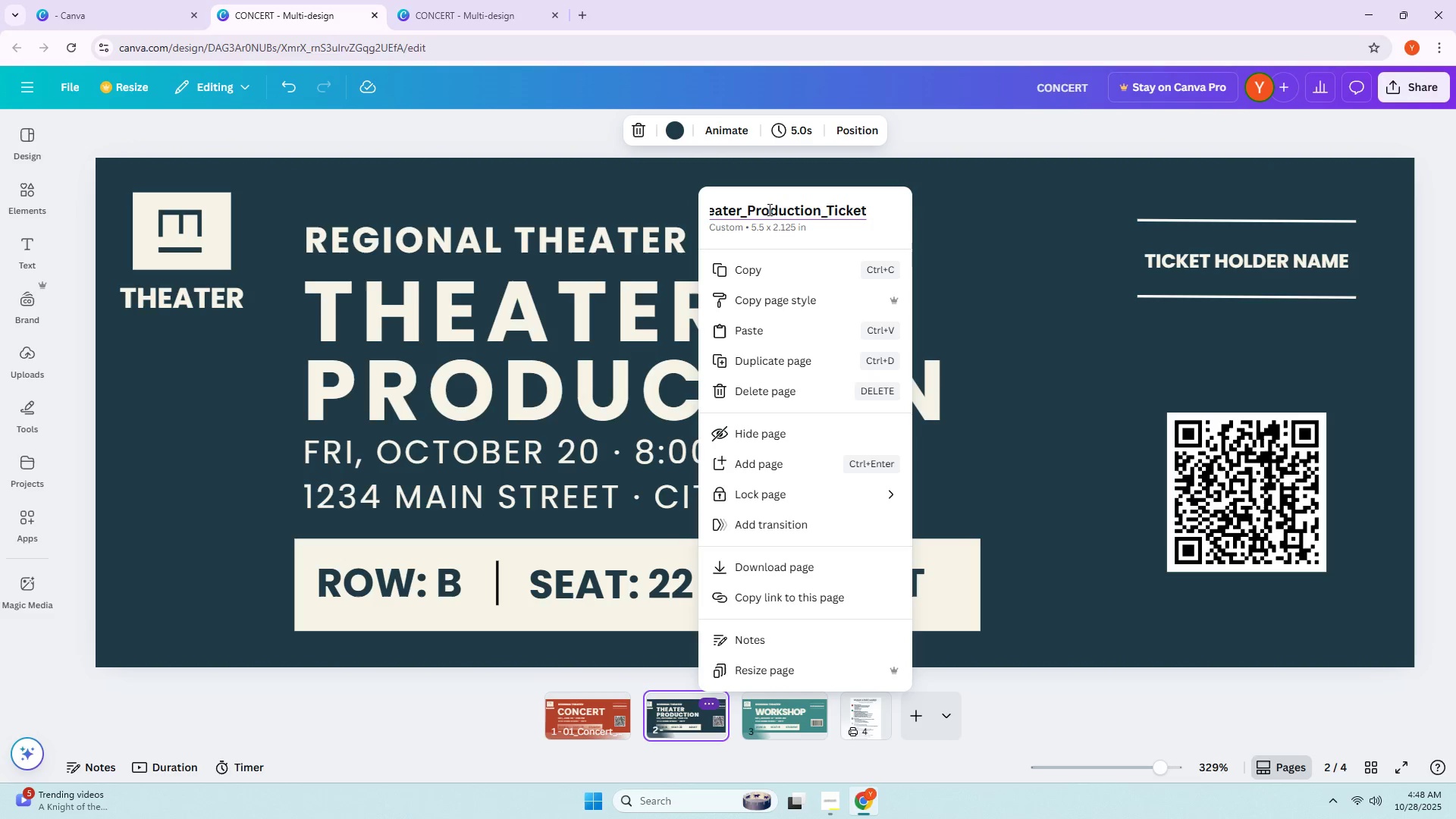 
type(_Temla)
key(Backspace)
key(Backspace)
type(plate)
 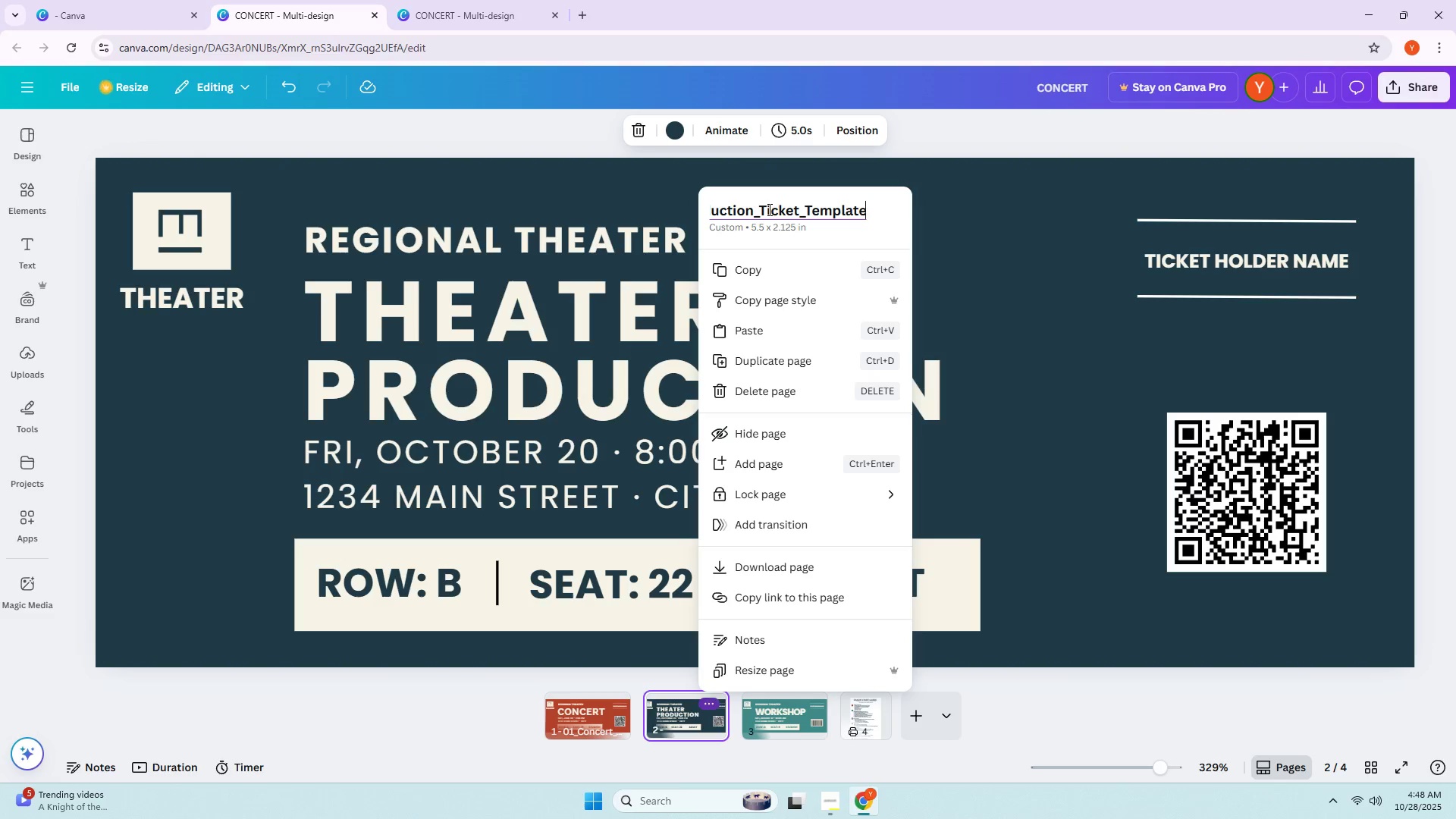 
key(Enter)
 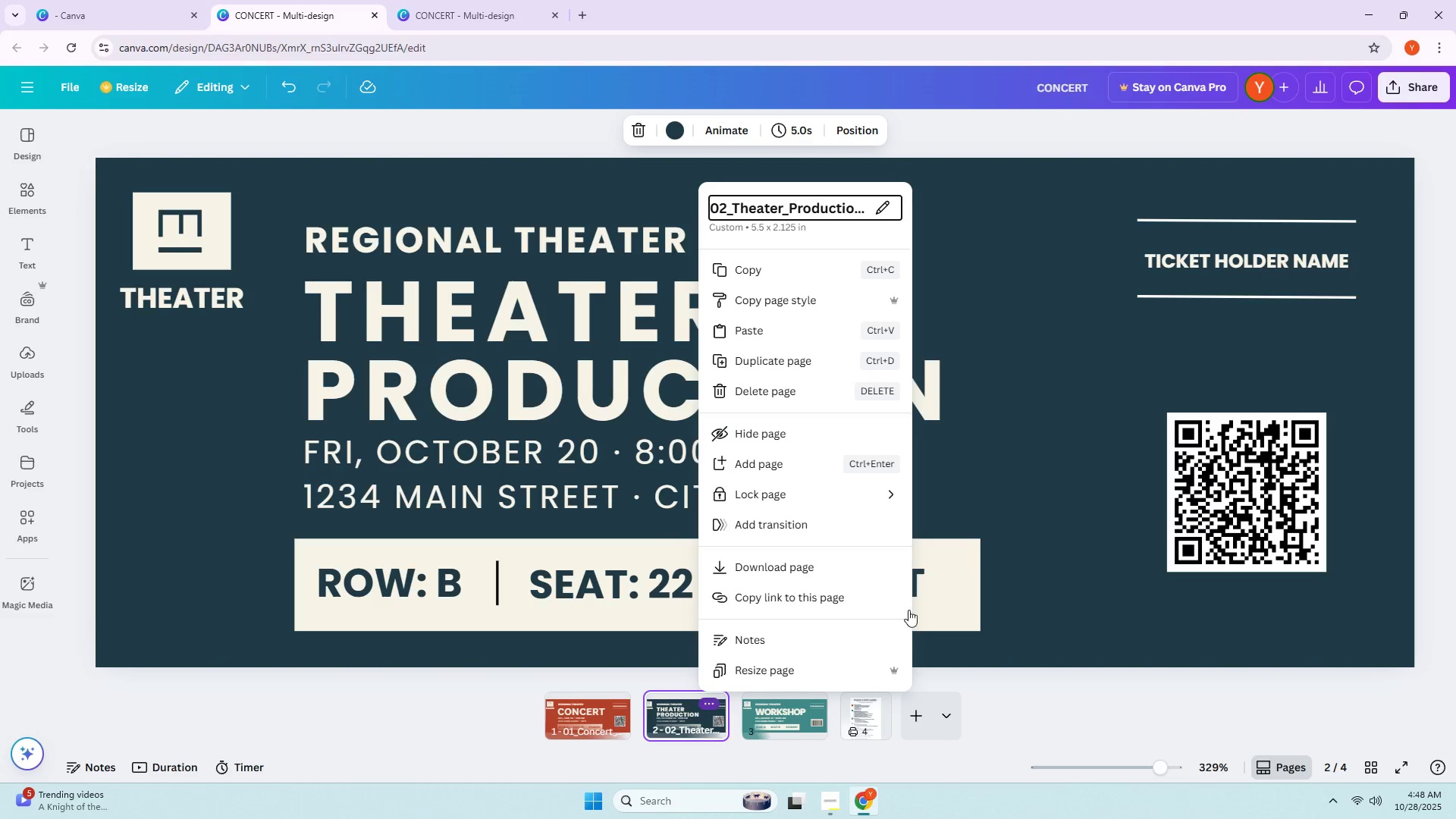 
left_click_drag(start_coordinate=[1080, 497], to_coordinate=[1072, 494])
 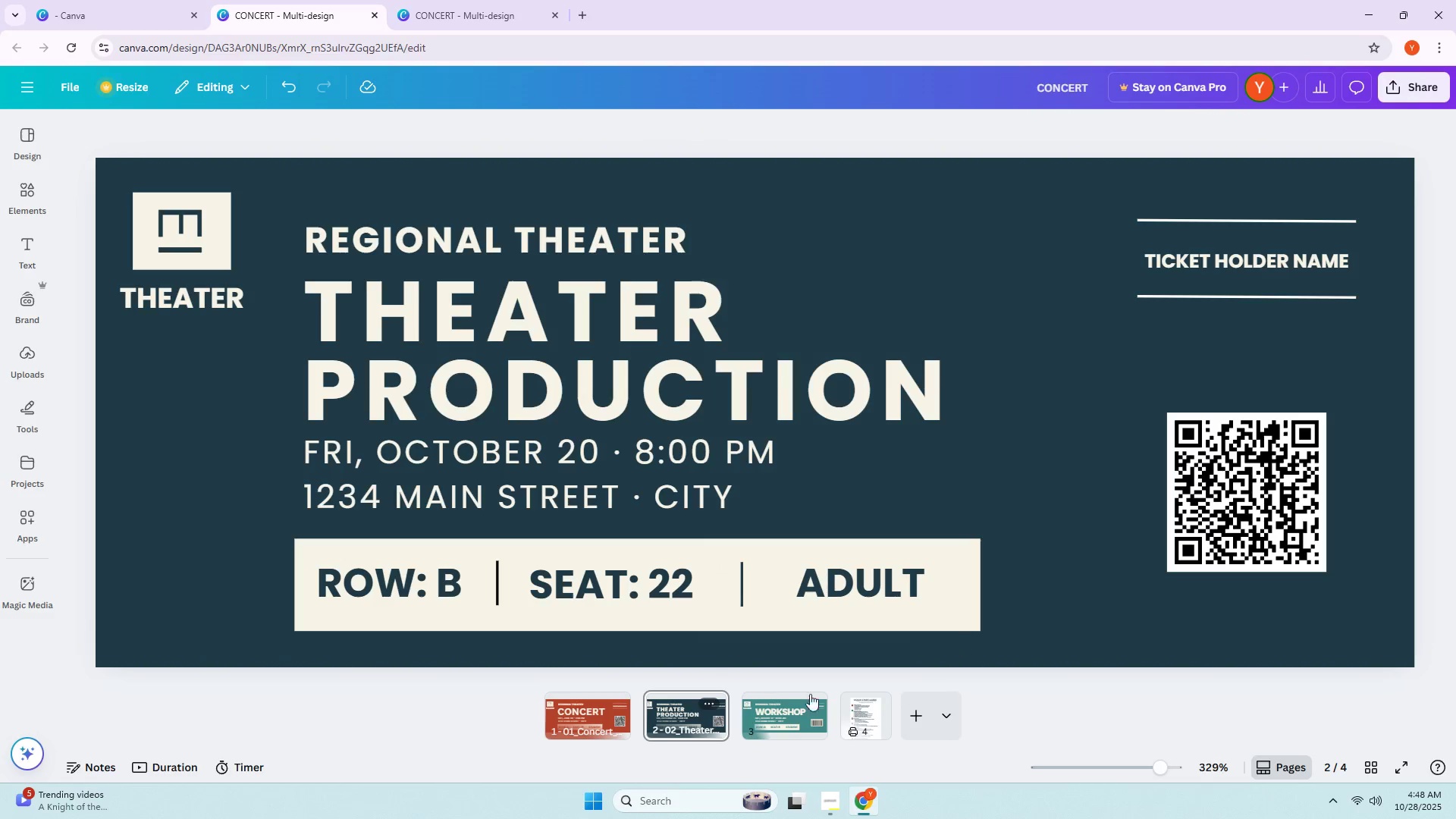 
double_click([781, 694])
 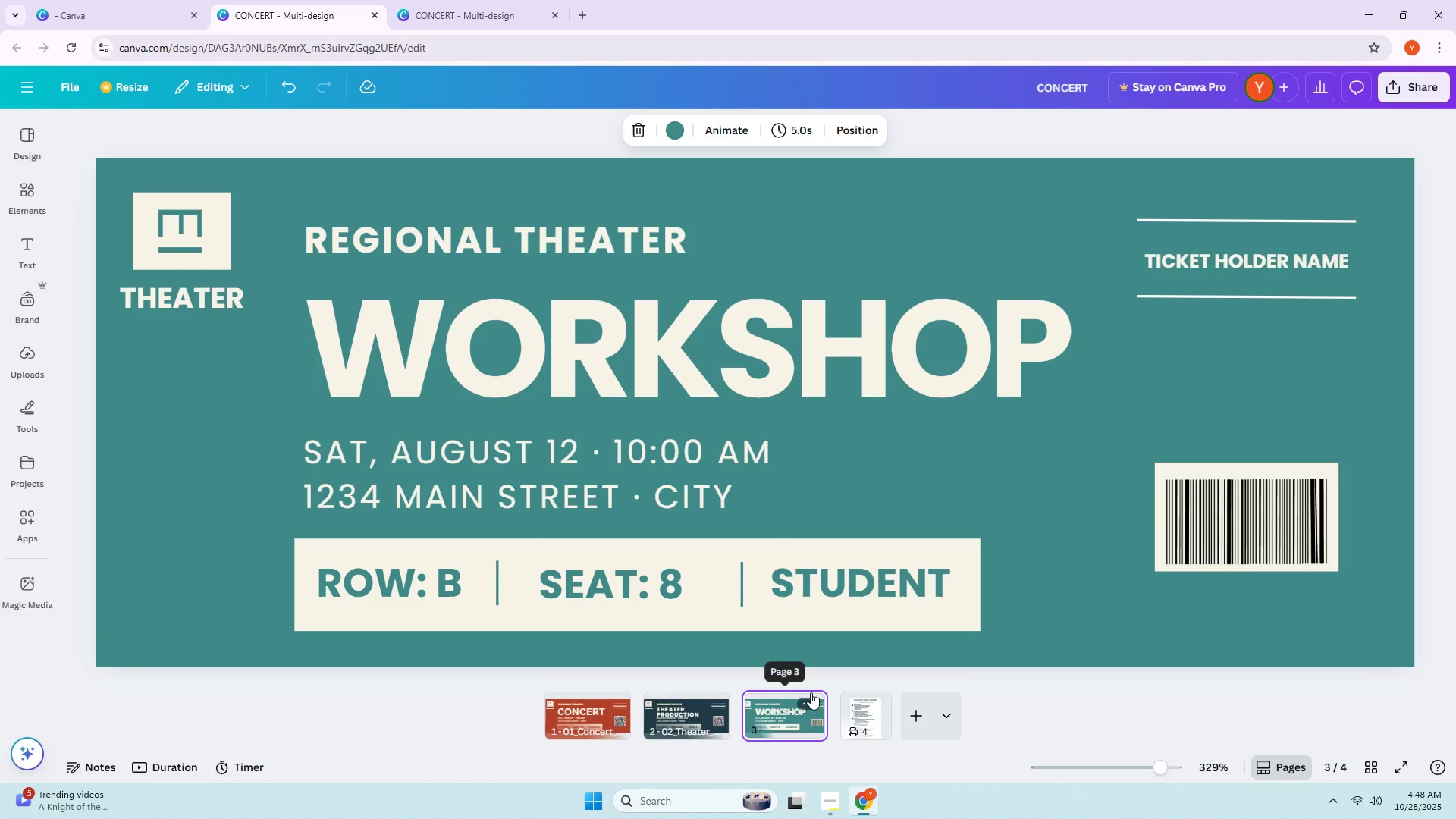 
left_click([809, 698])
 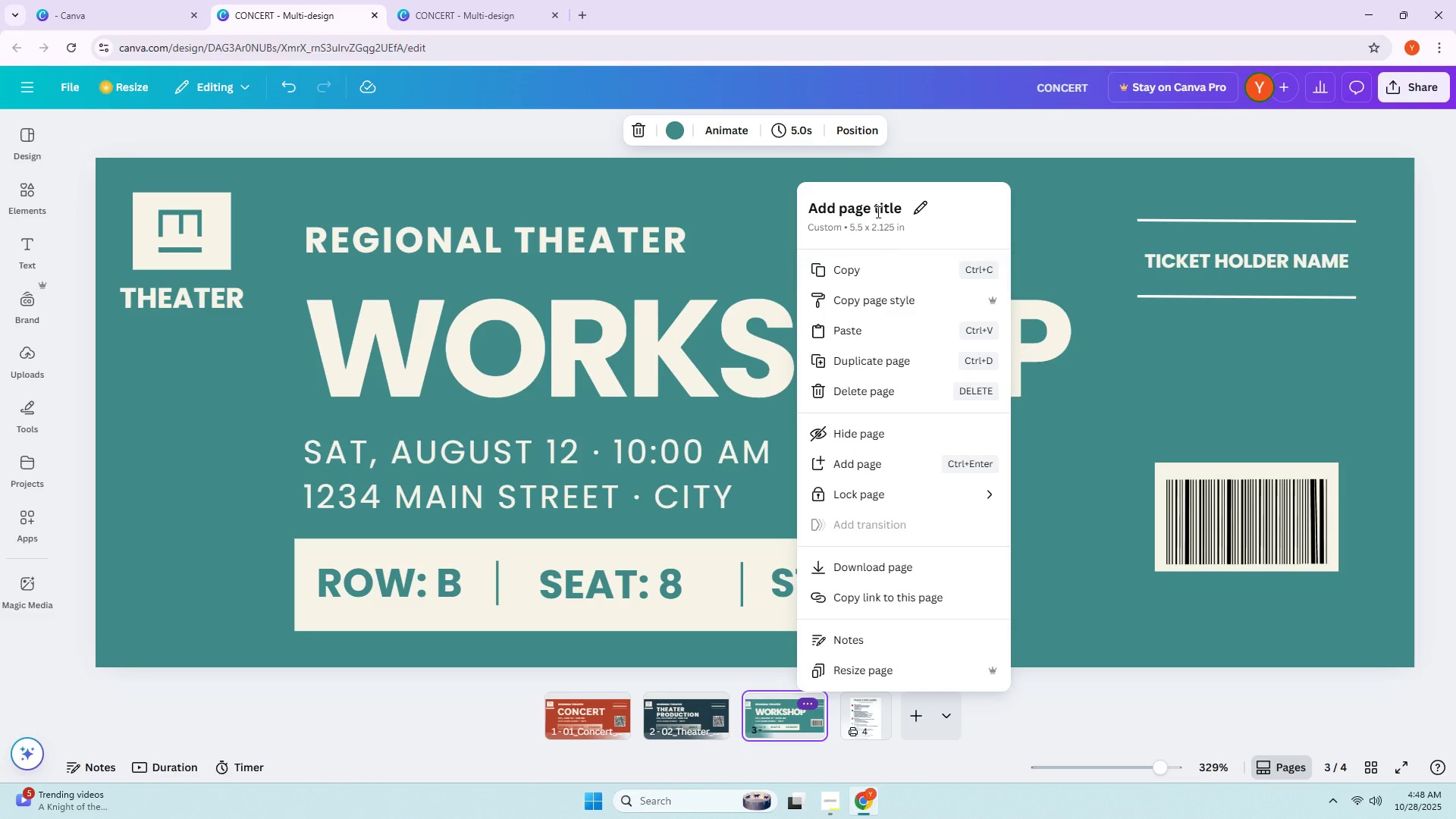 
left_click([875, 202])
 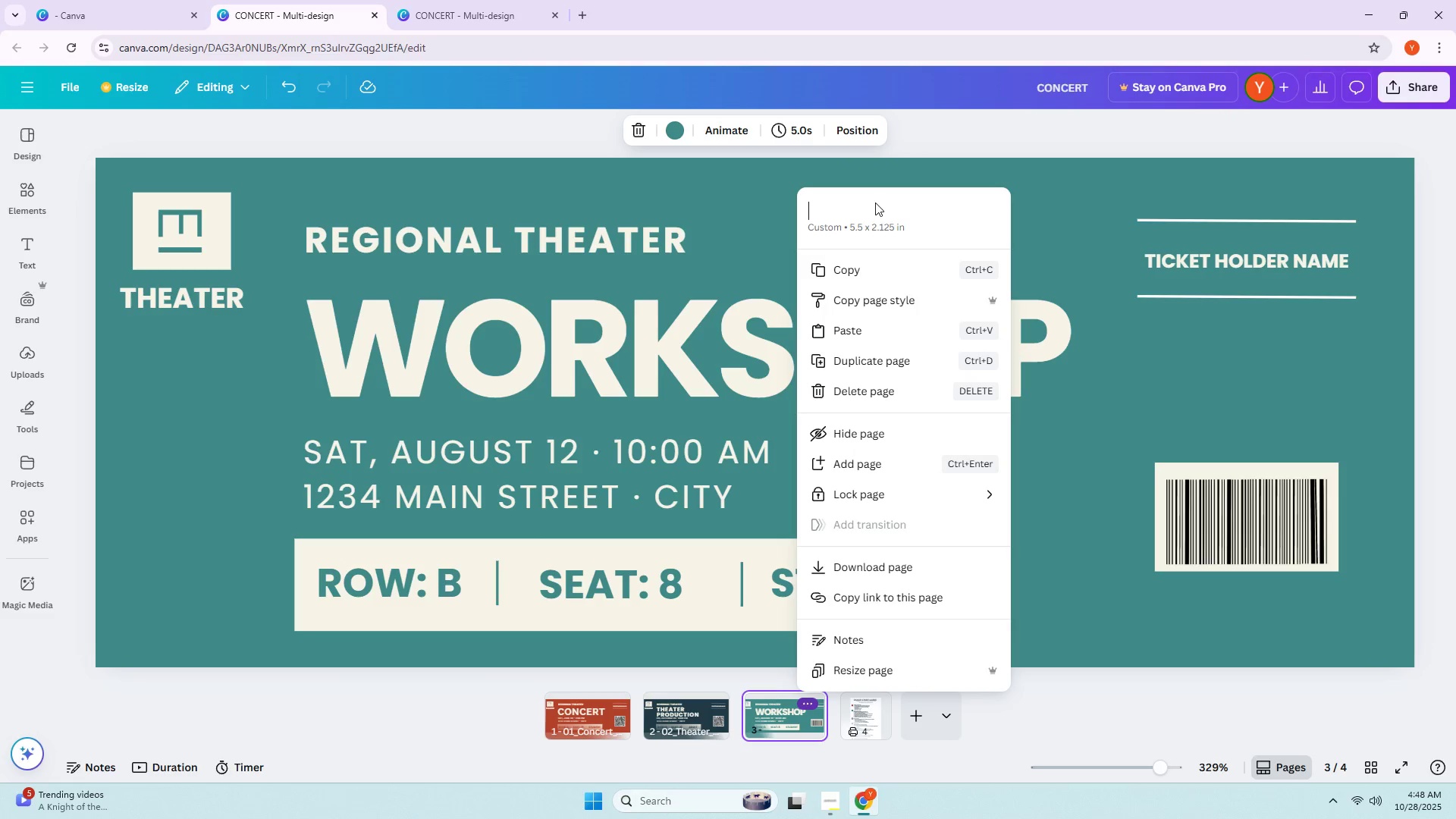 
hold_key(key=ShiftLeft, duration=0.32)
 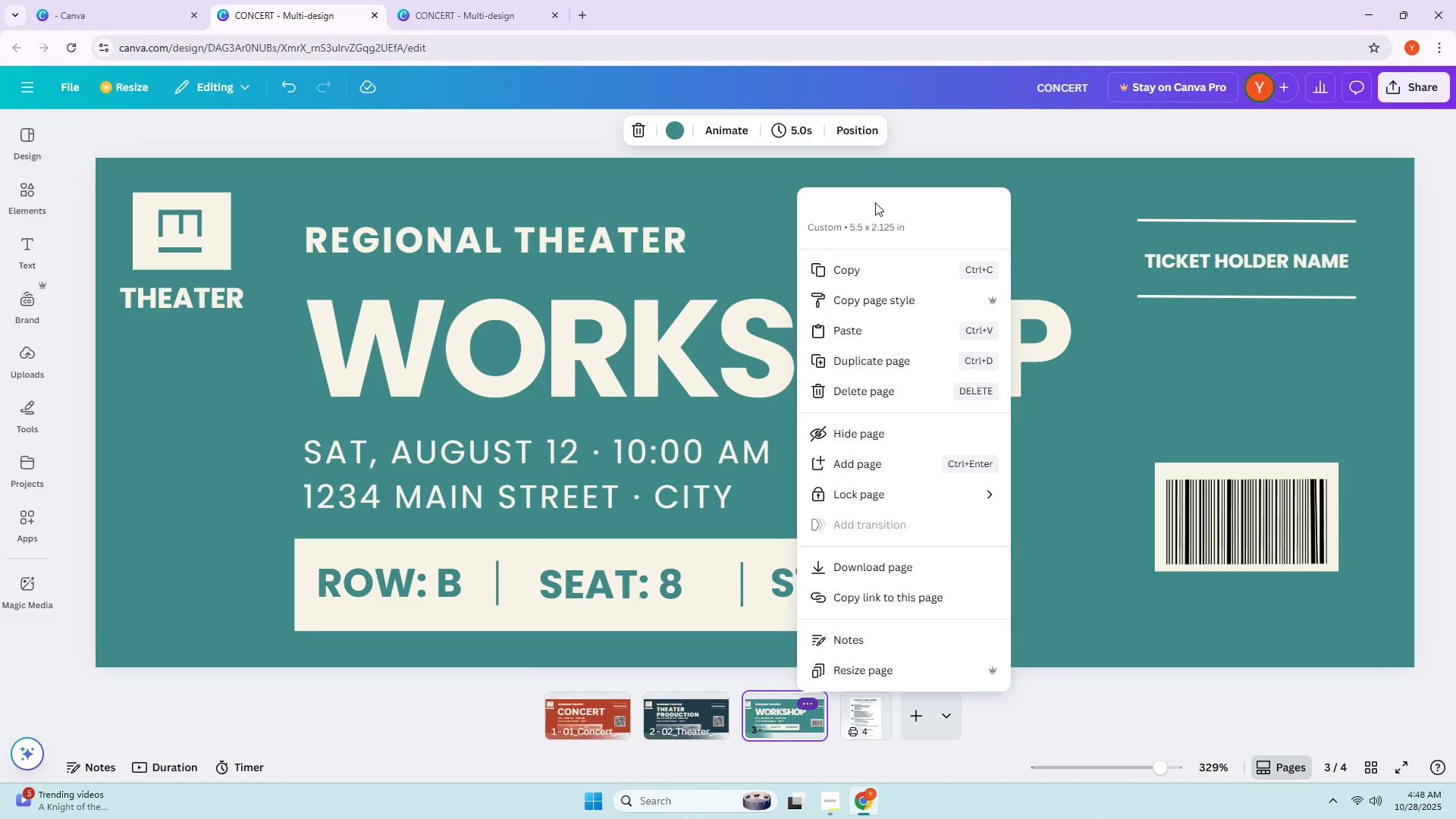 
type(03_Worksh)
key(Backspace)
type(sh)
key(Backspace)
type(ho)
key(Backspace)
key(Backspace)
key(Backspace)
type(hop_Class_Tocl)
key(Backspace)
key(Backspace)
key(Backspace)
type(oc)
key(Backspace)
key(Backspace)
type(icket_Template)
 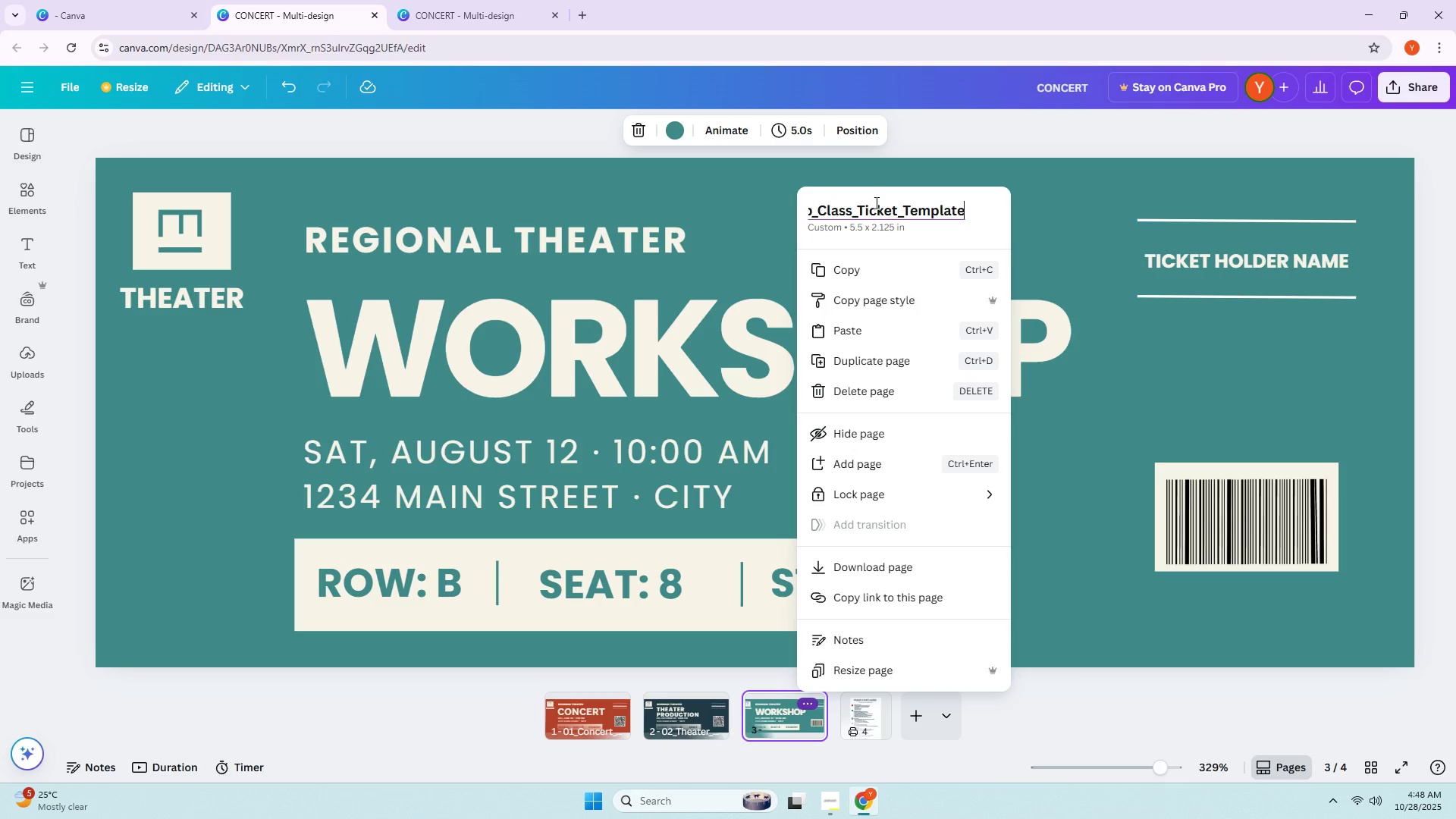 
key(Enter)
 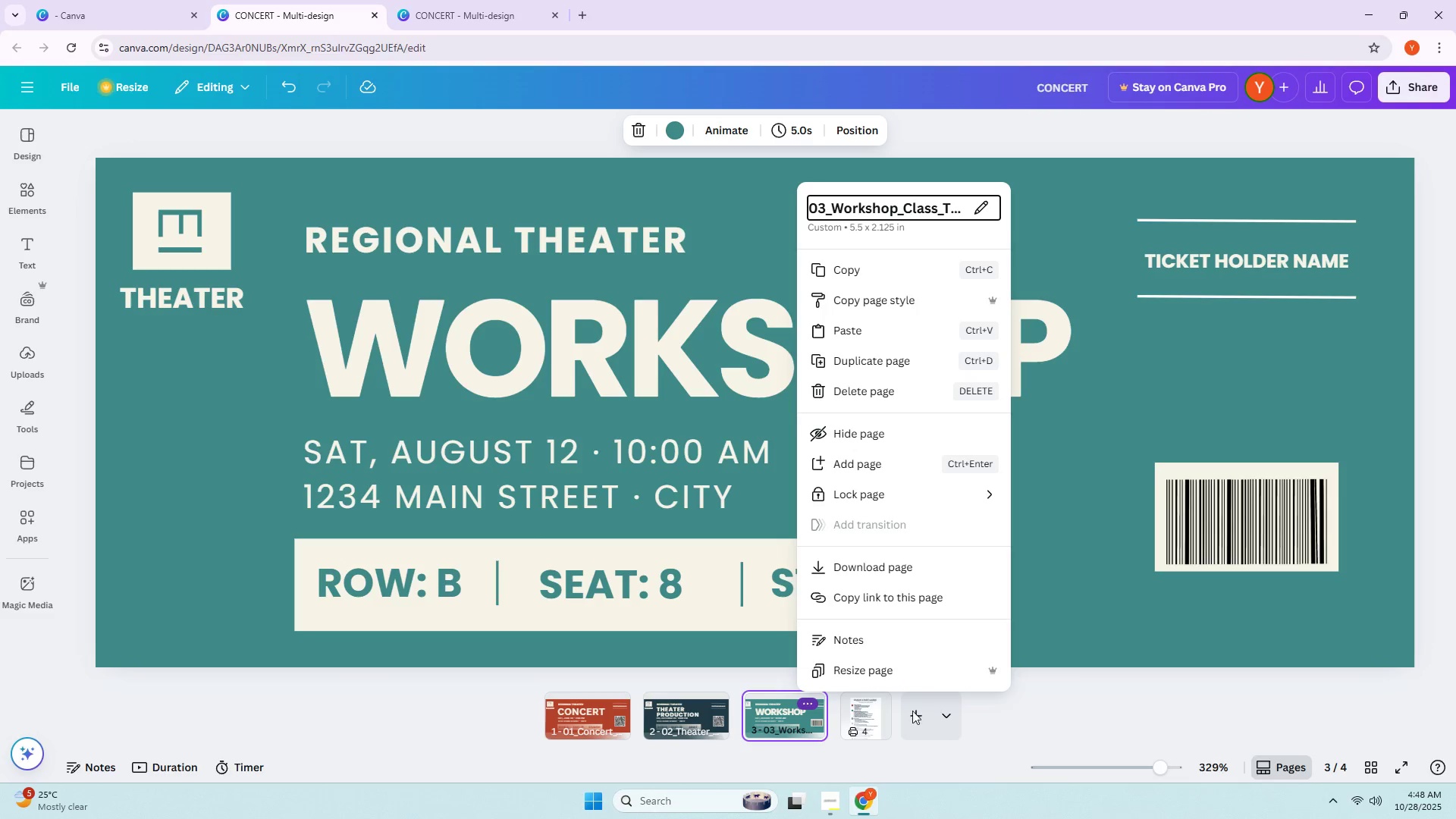 
left_click([866, 720])
 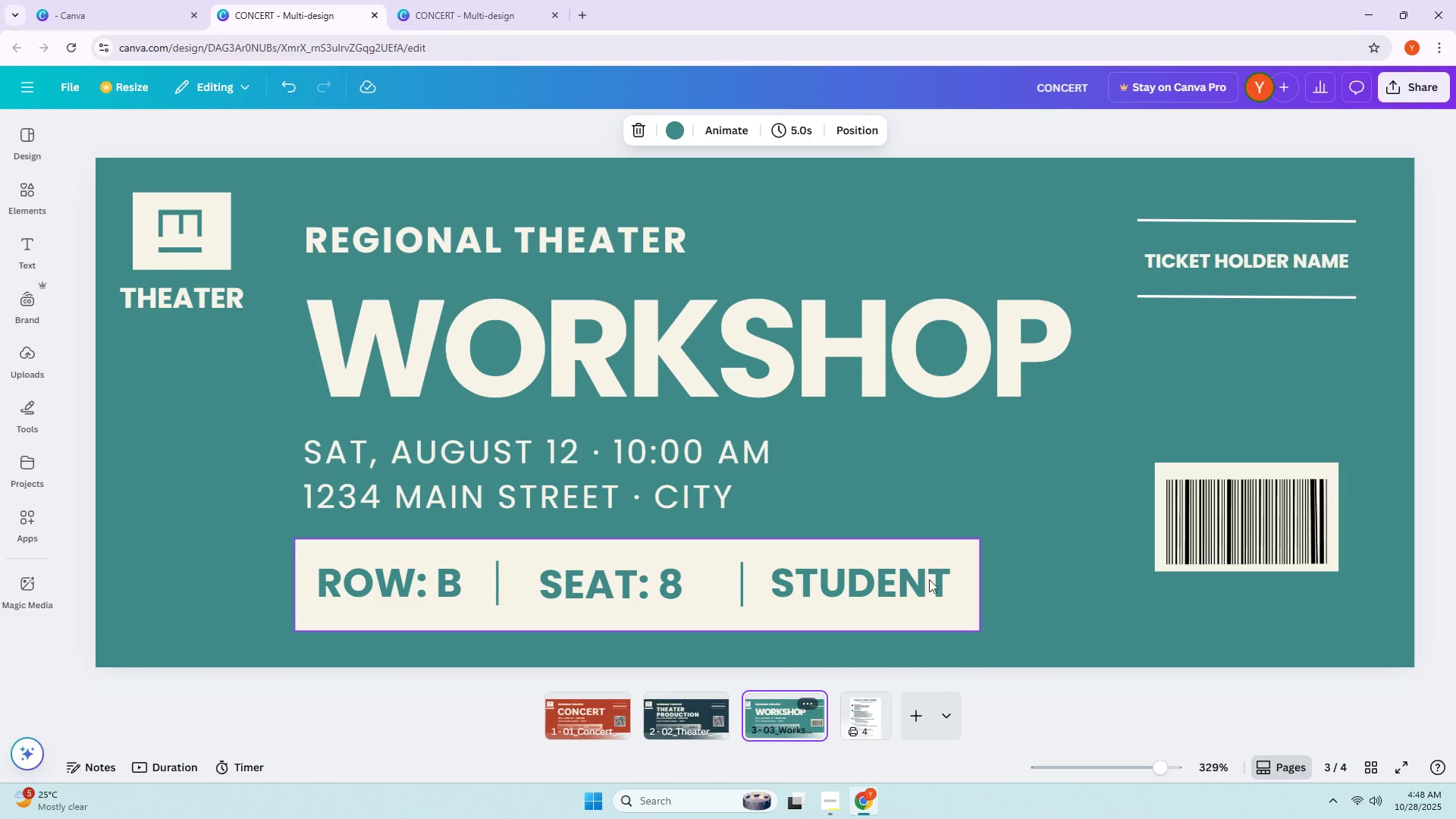 
key(Alt+AltLeft)
 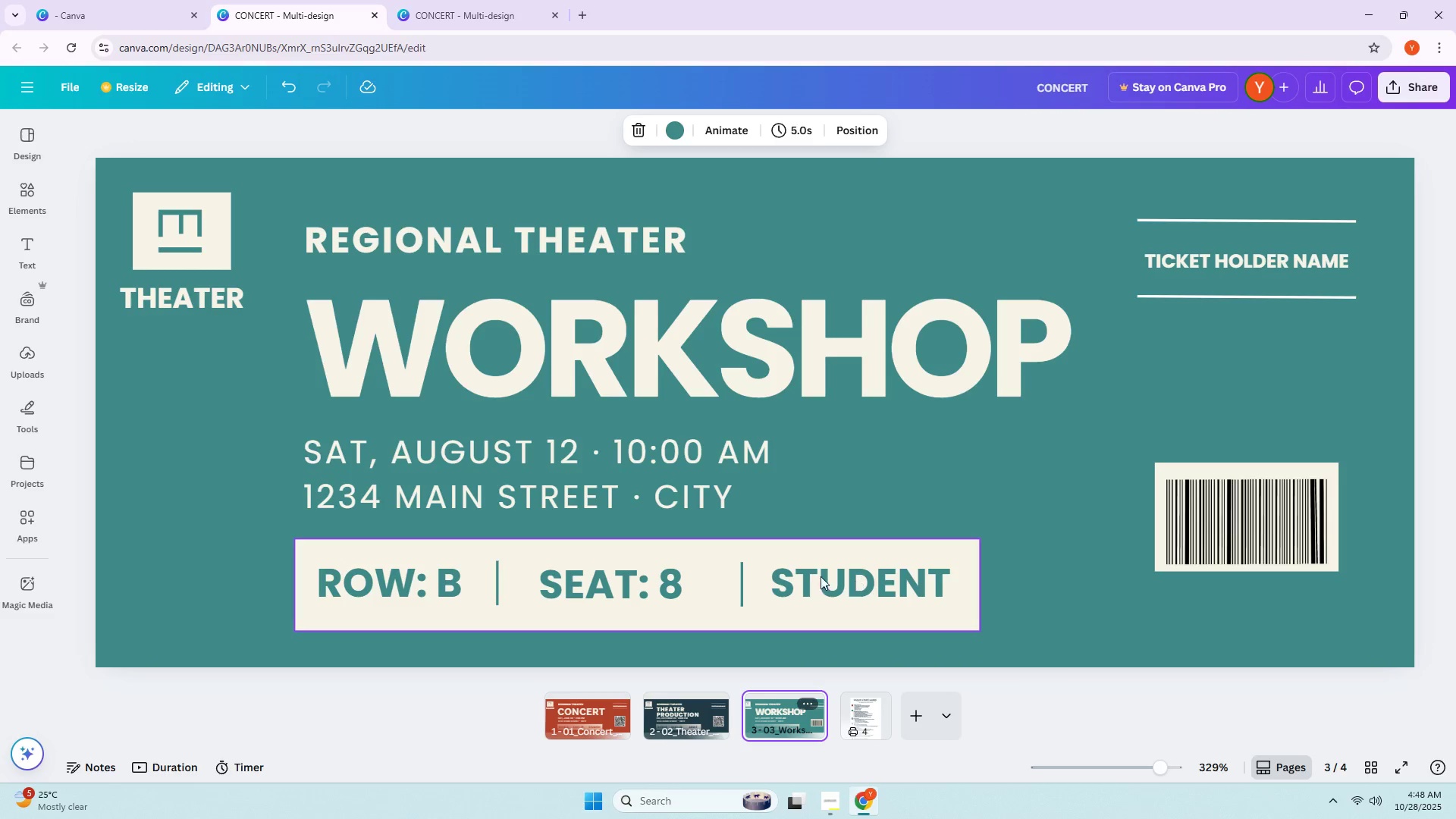 
key(Alt+AltLeft)
 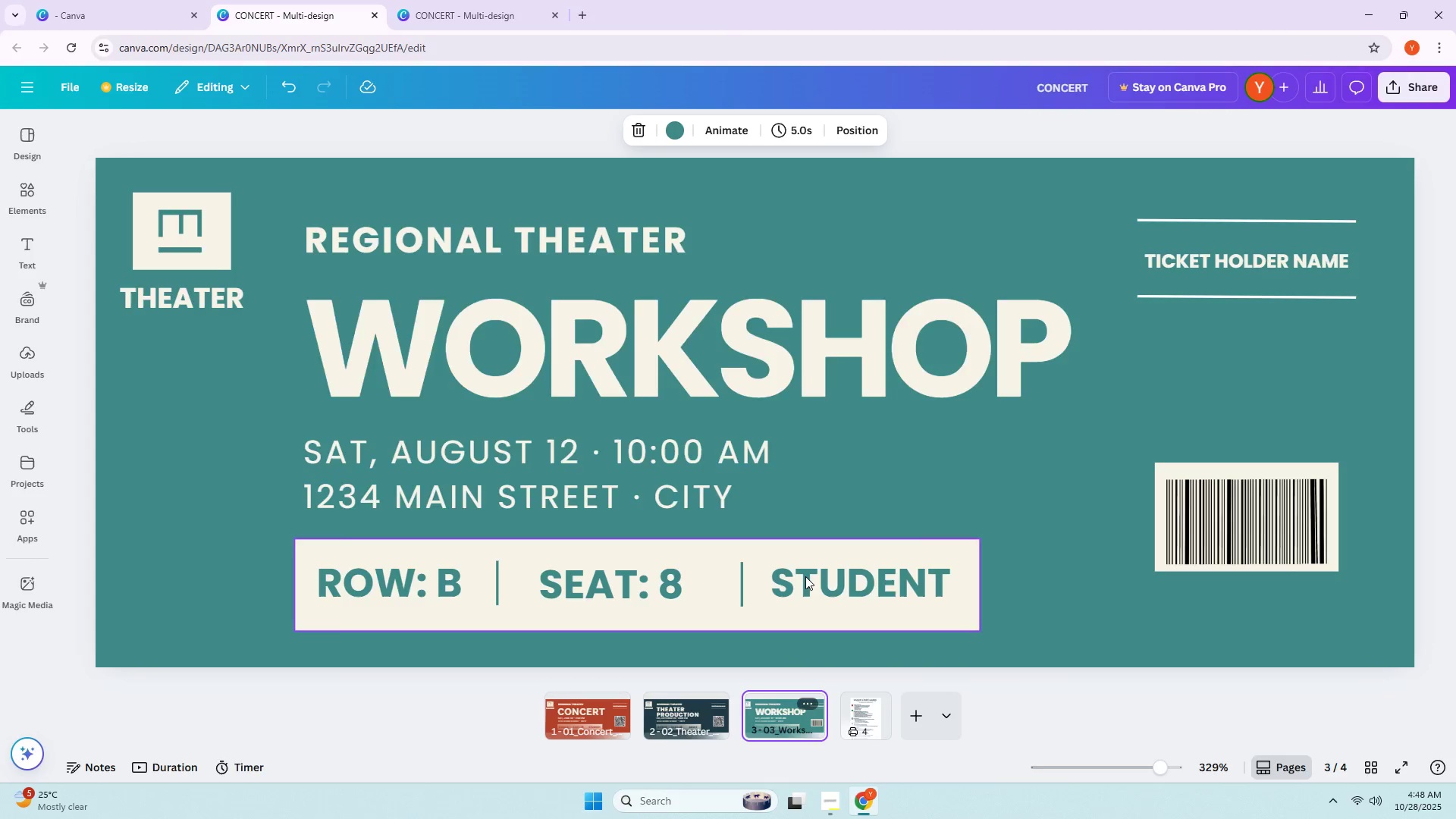 
key(Alt+Tab)